 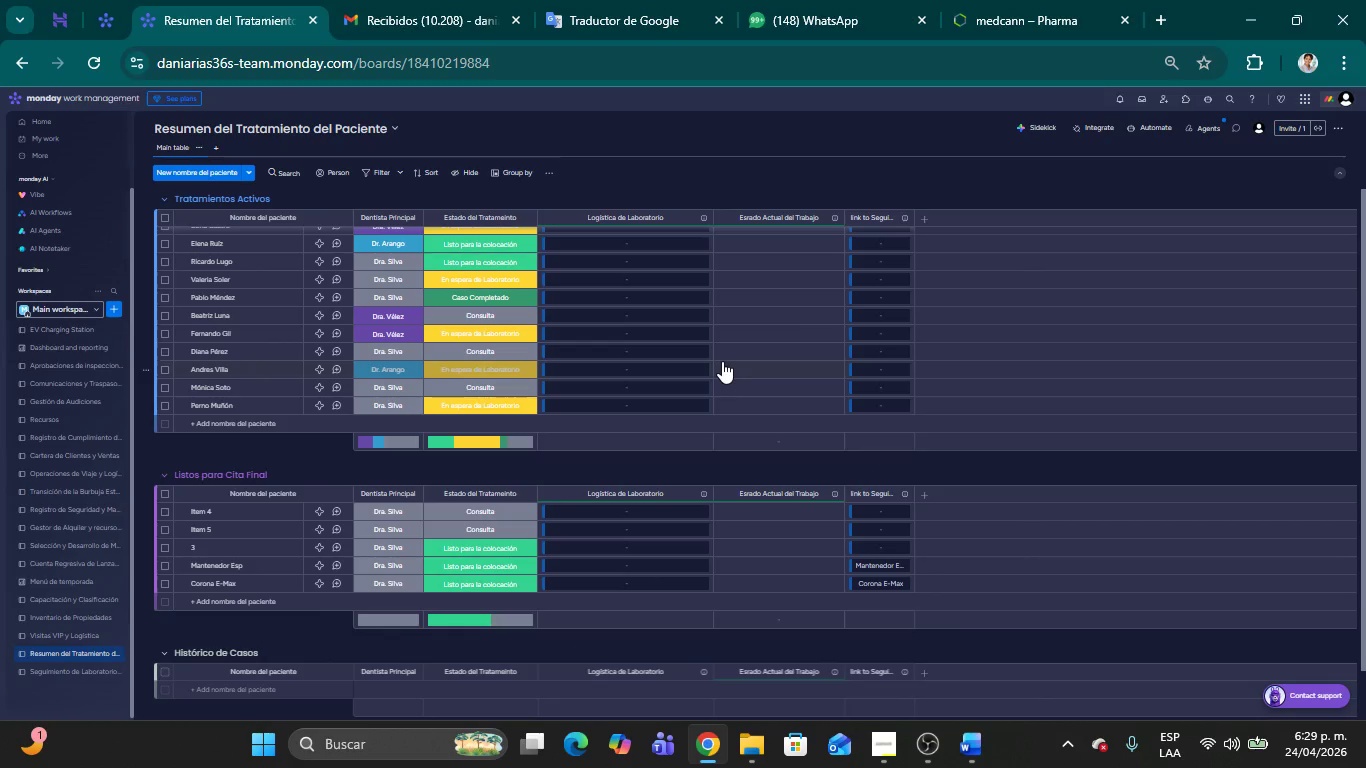 
scroll: coordinate [722, 362], scroll_direction: up, amount: 8.0
 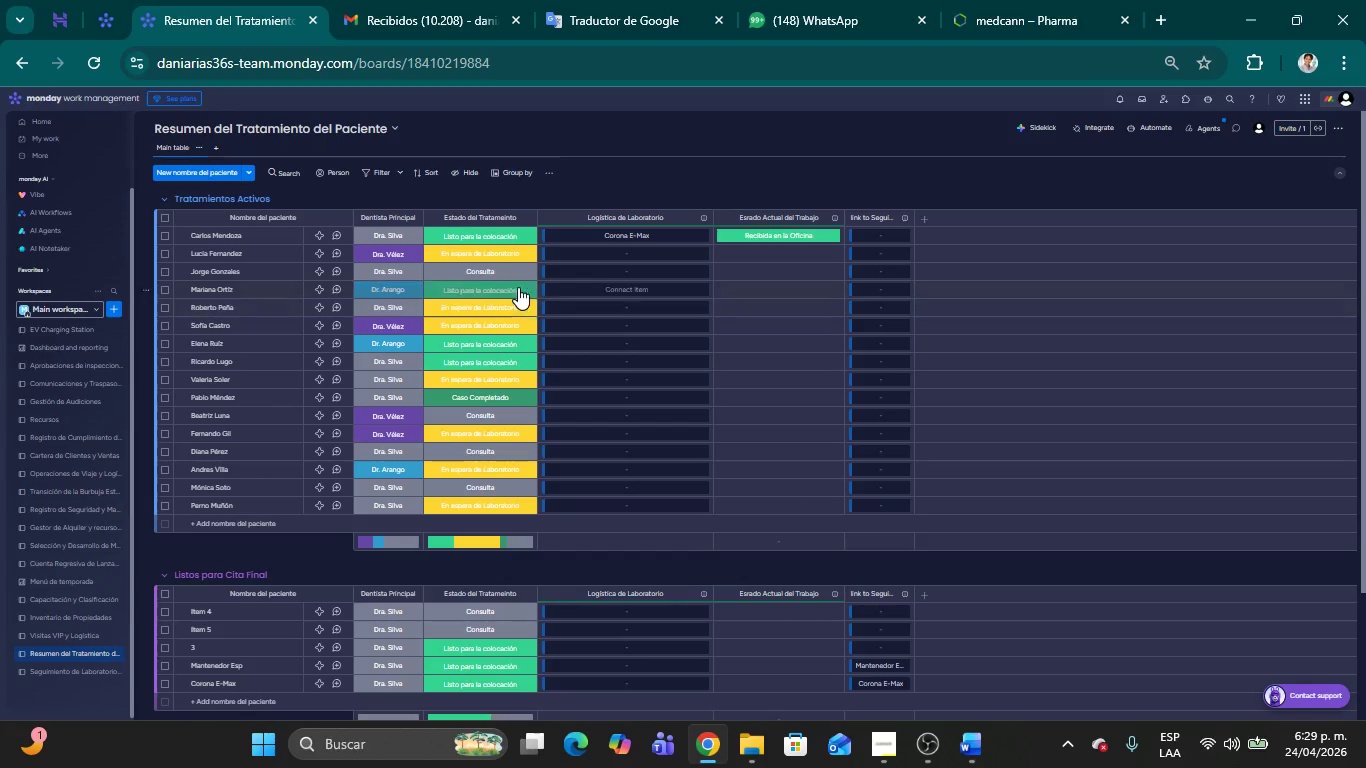 
key(Meta+Shift+MetaLeft)
 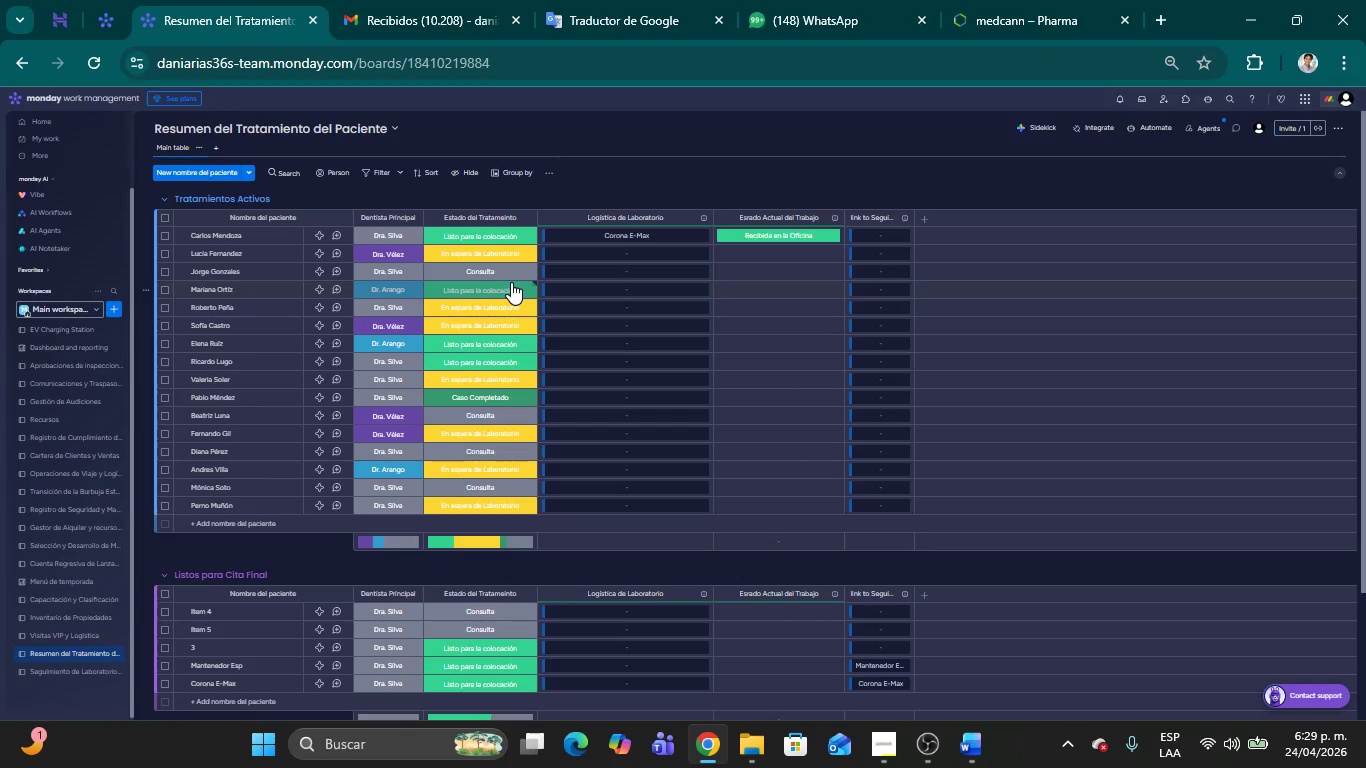 
key(Meta+Shift+S)
 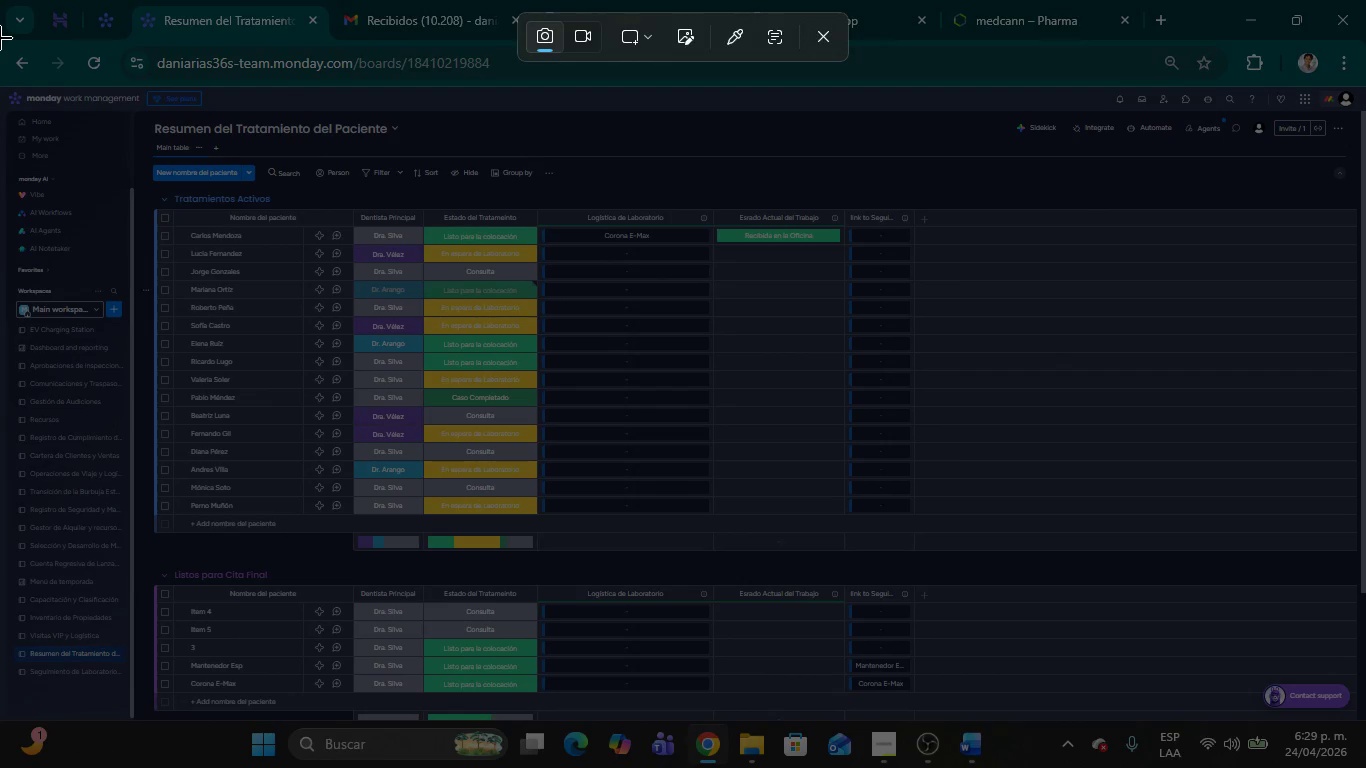 
left_click([840, 29])
 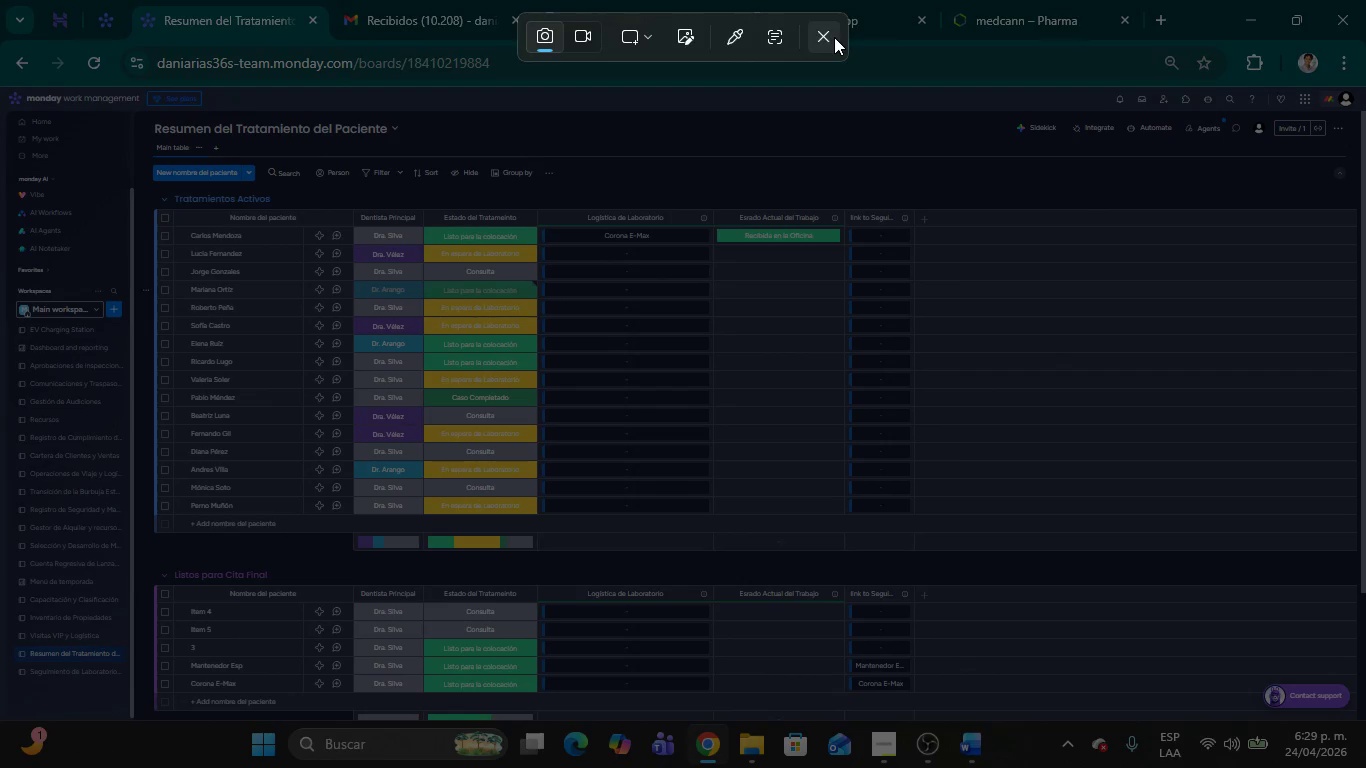 
left_click([834, 37])
 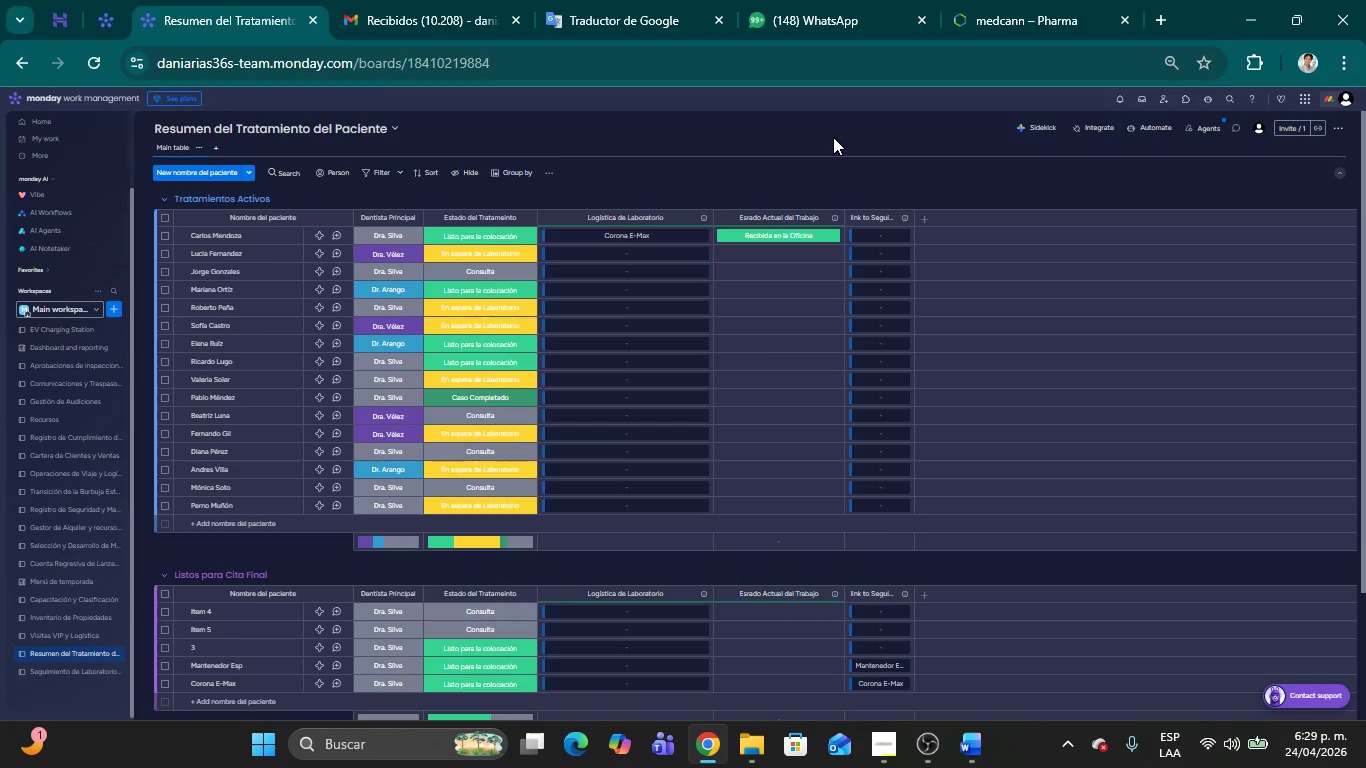 
wait(30.24)
 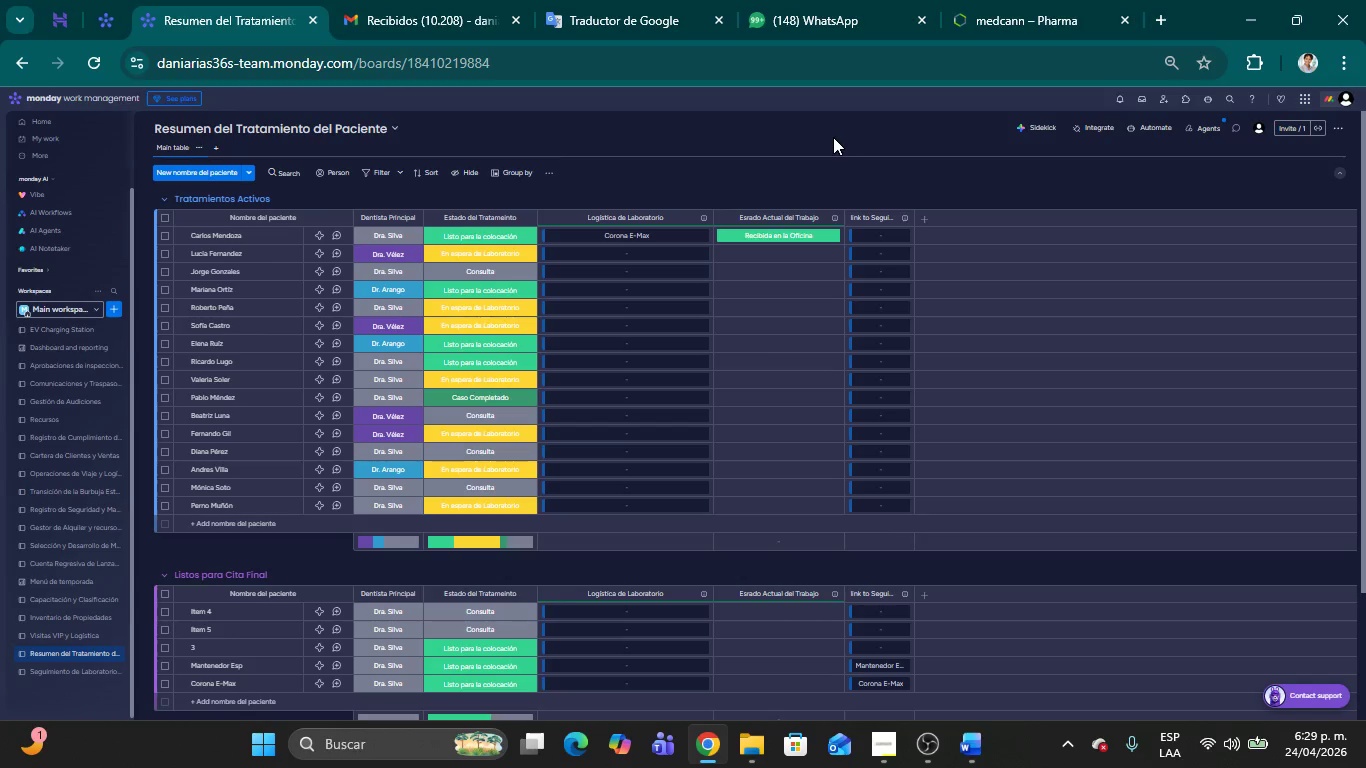 
left_click([40, 653])
 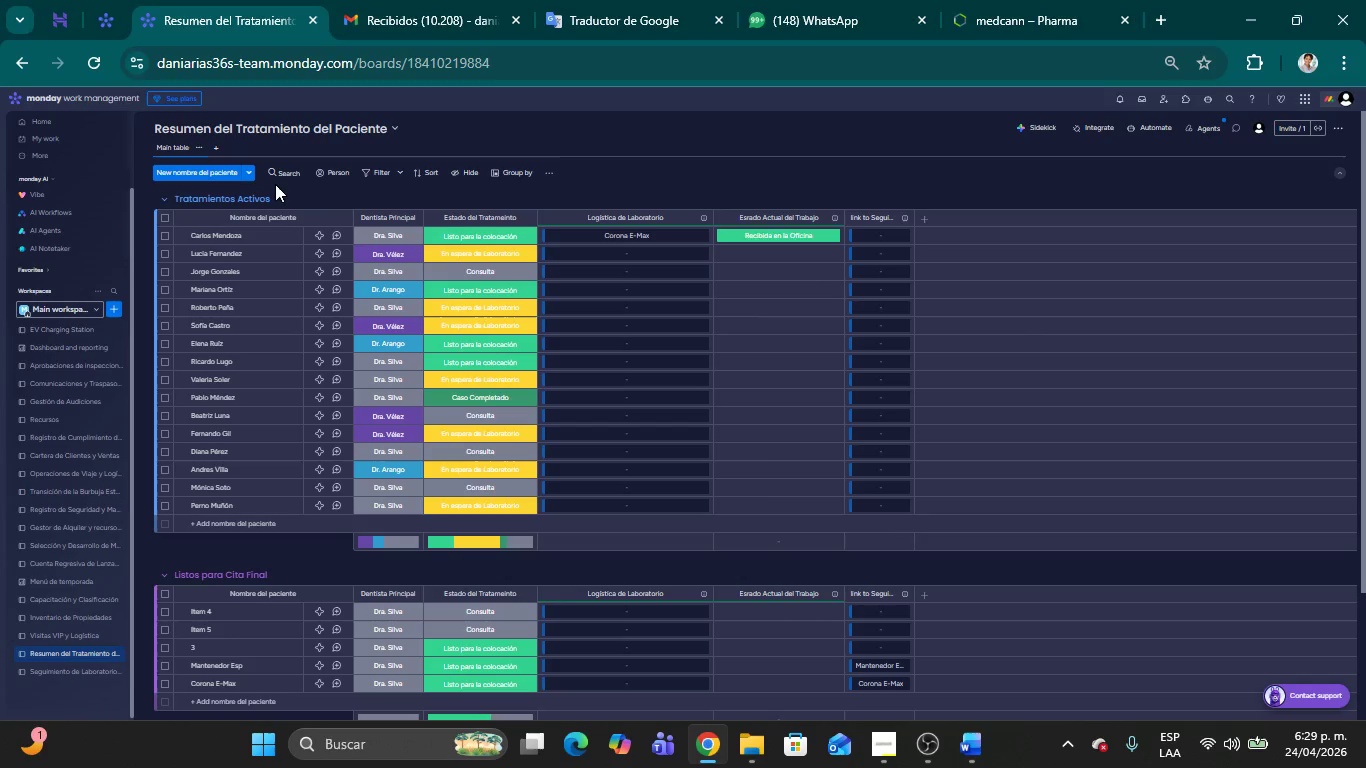 
wait(10.47)
 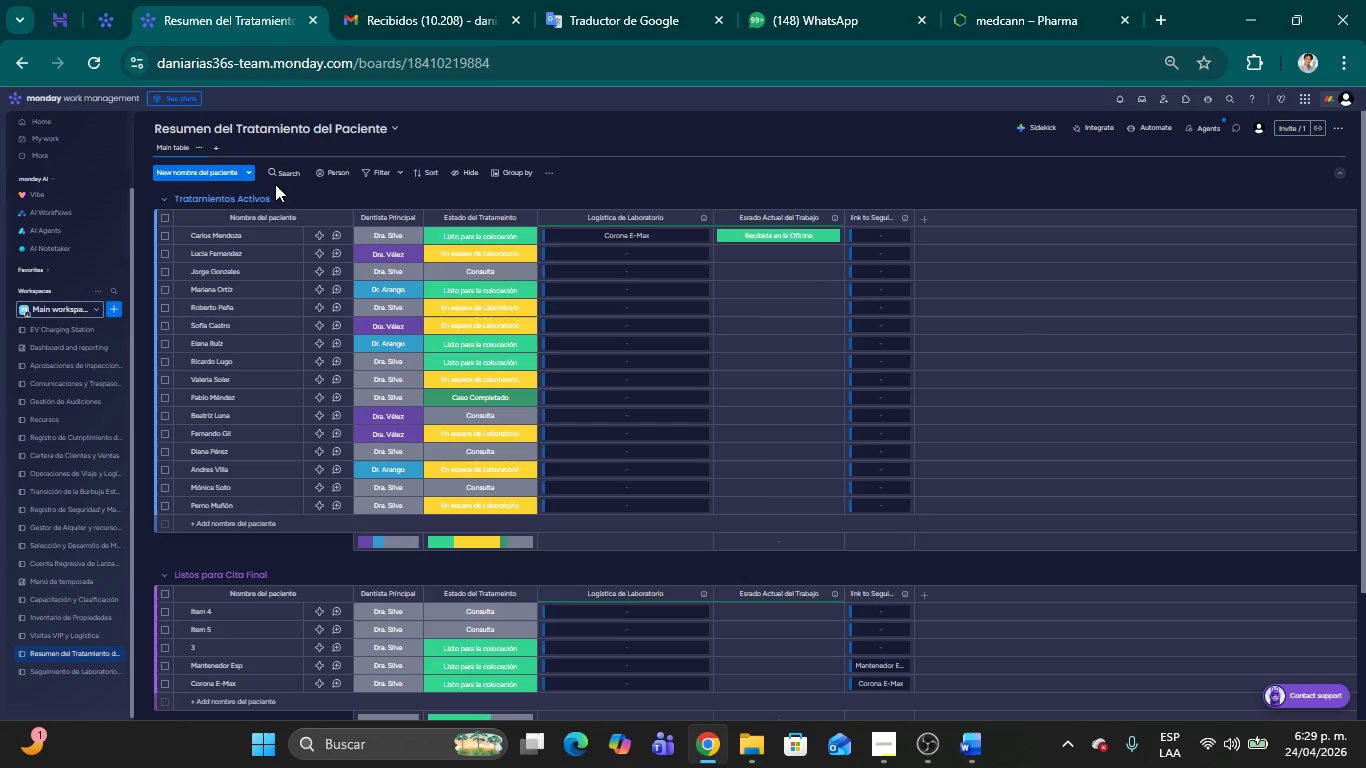 
left_click([211, 145])
 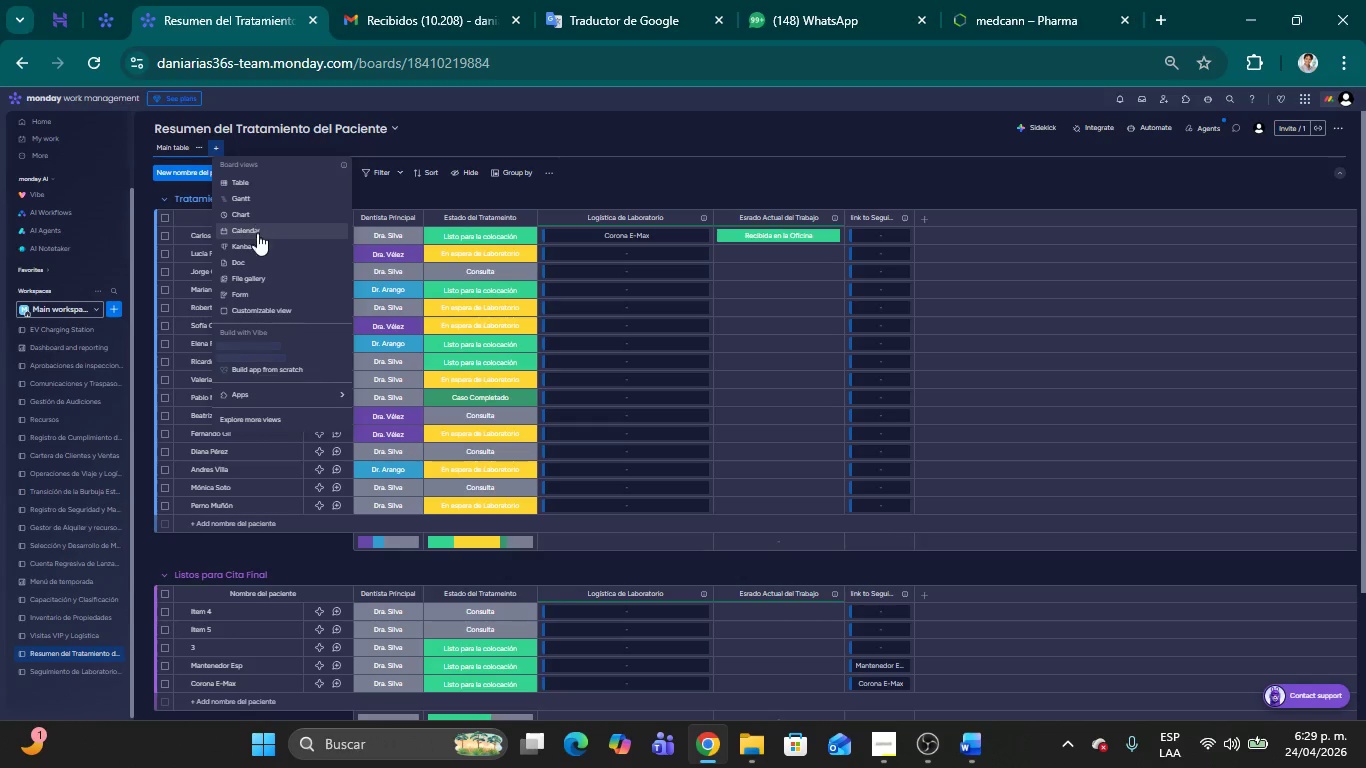 
left_click([258, 244])
 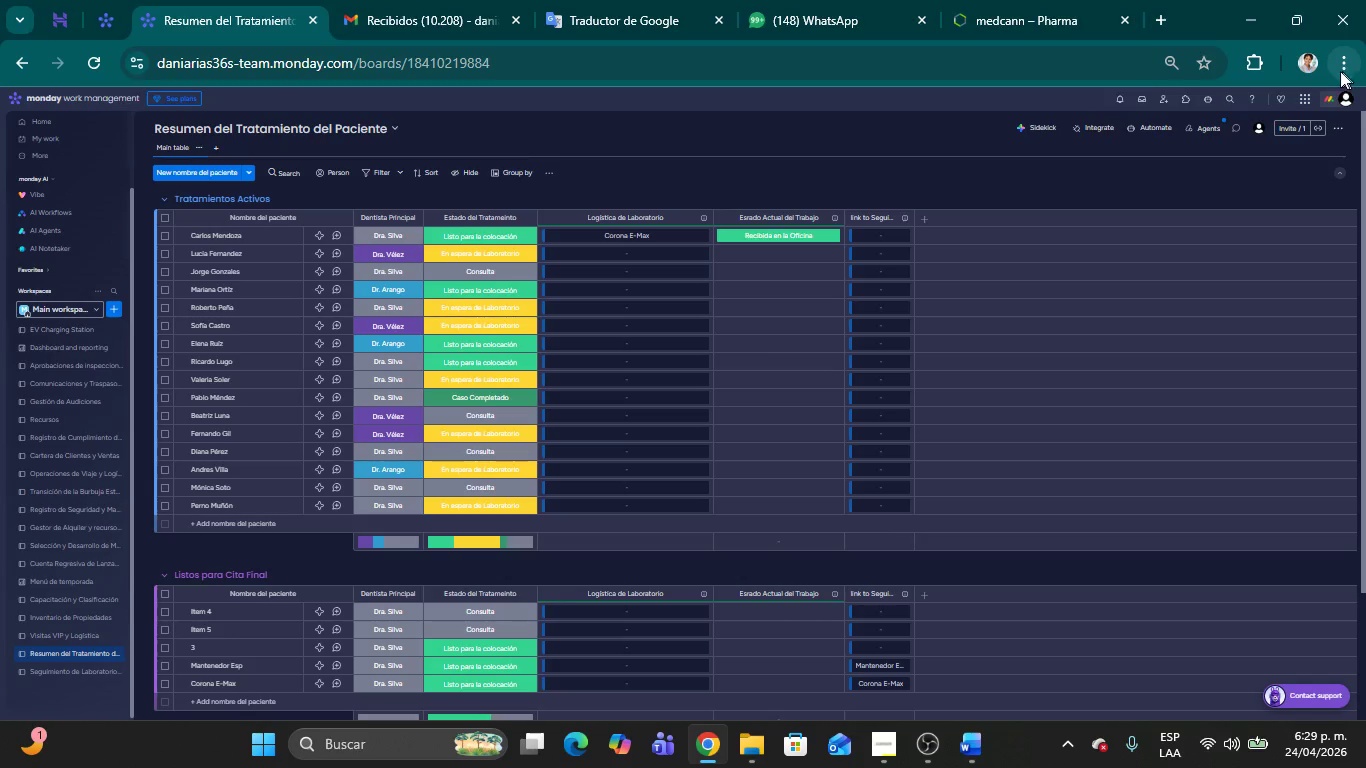 
left_click([1334, 67])
 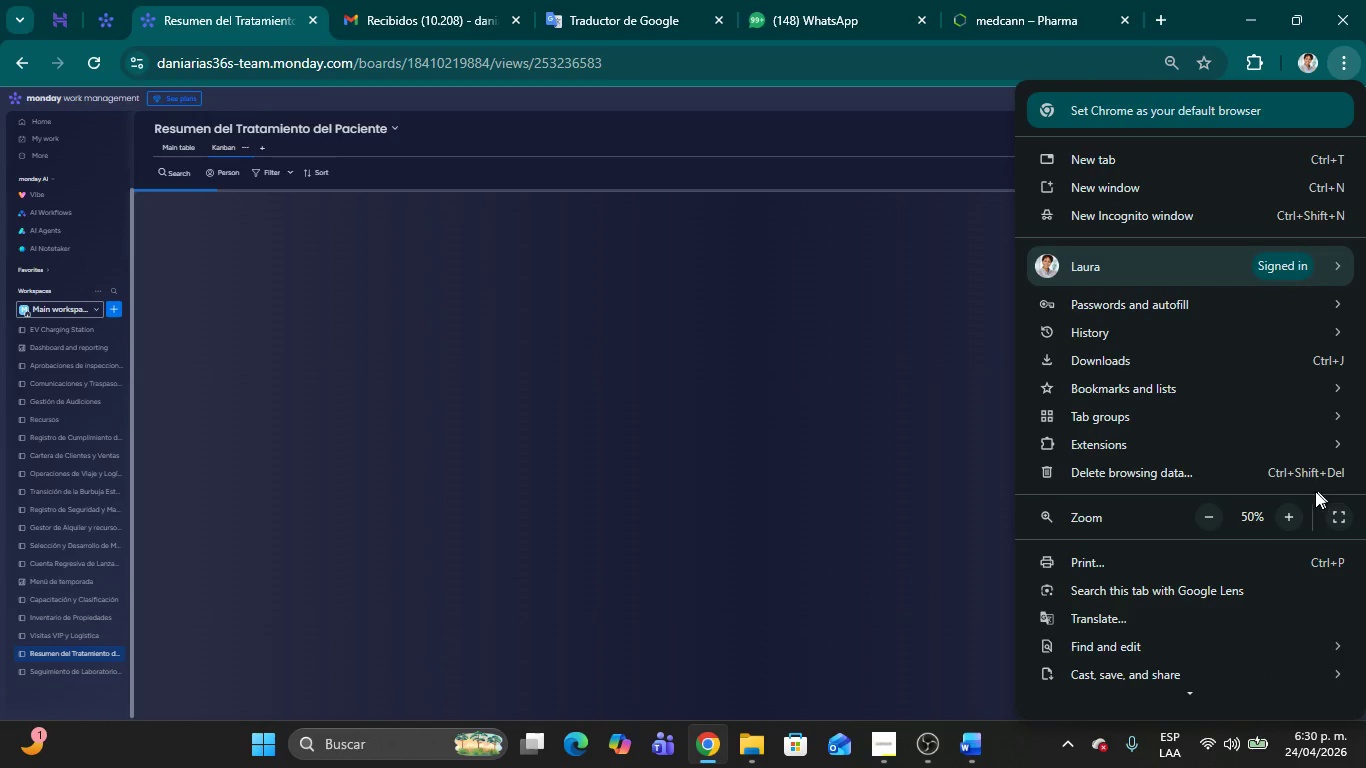 
left_click([1301, 509])
 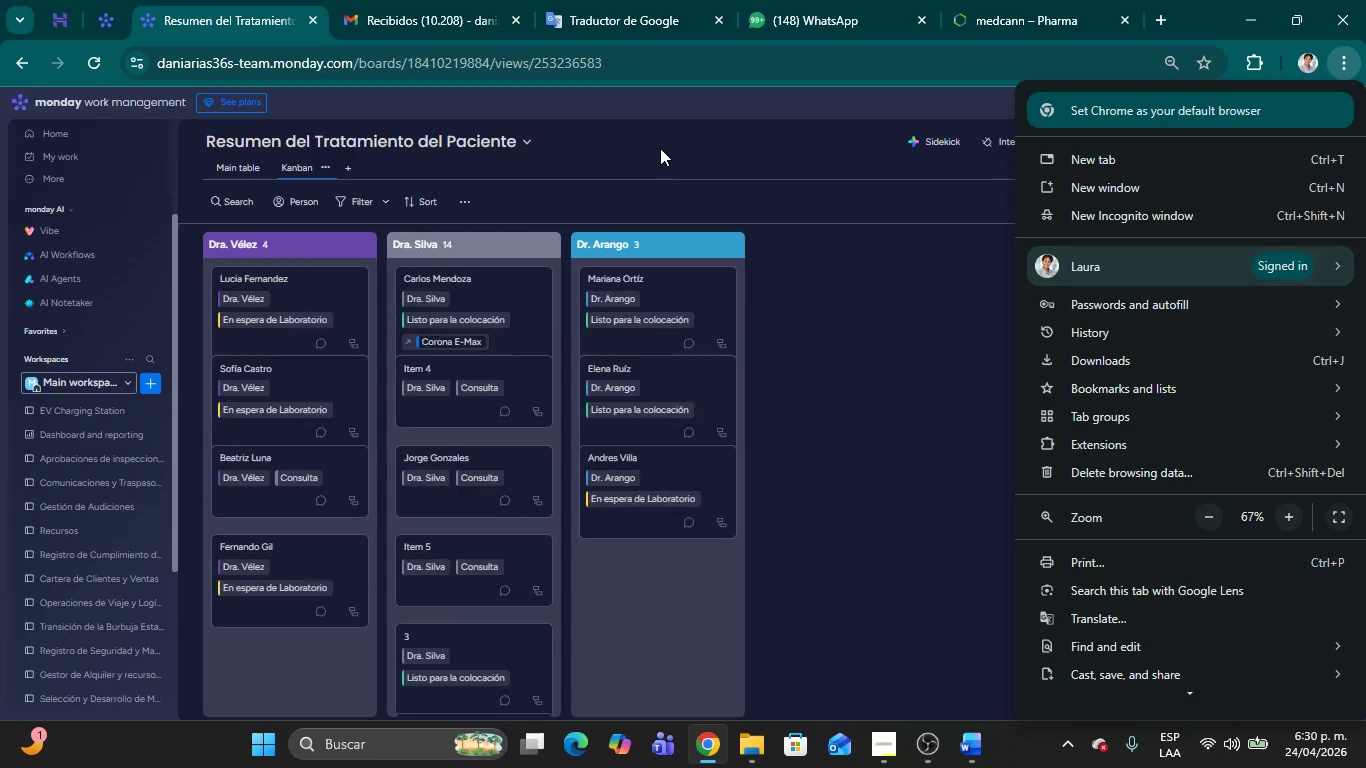 
left_click([660, 148])
 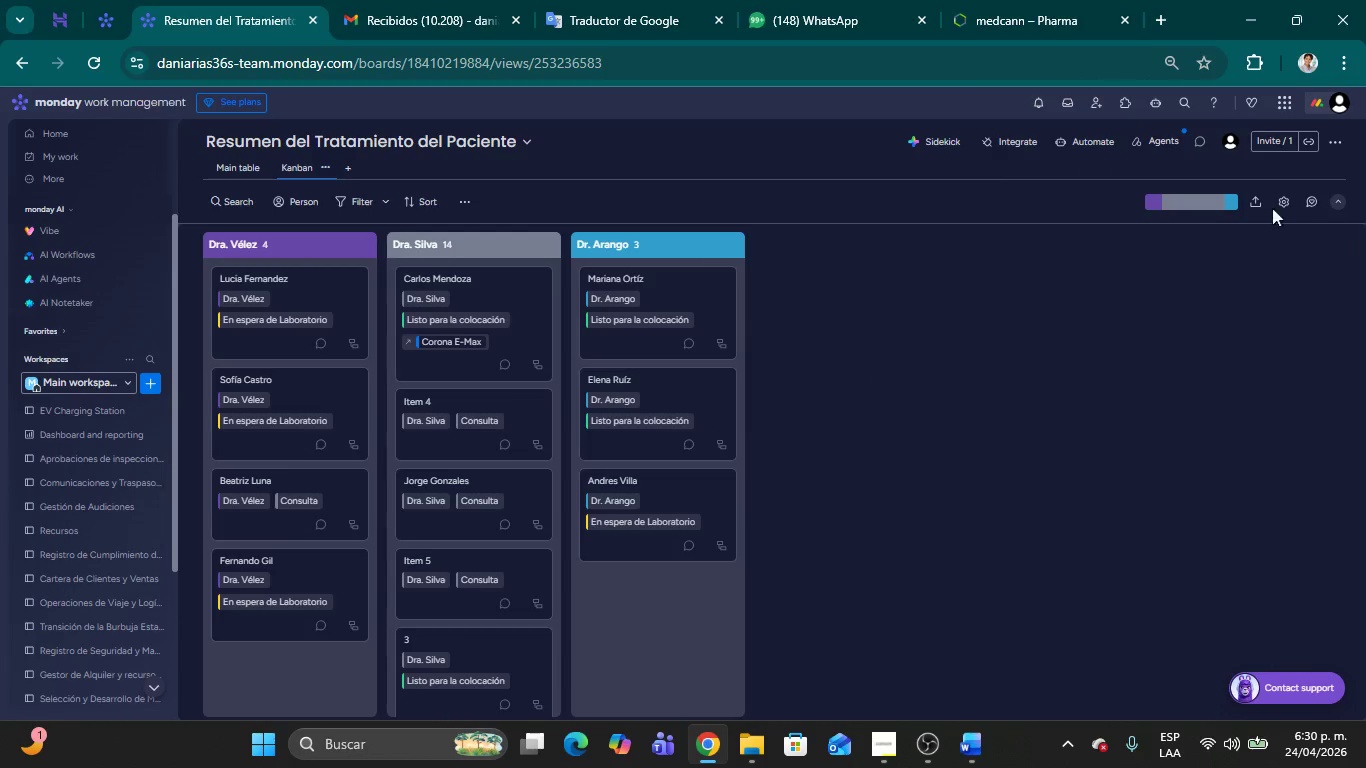 
left_click([1283, 199])
 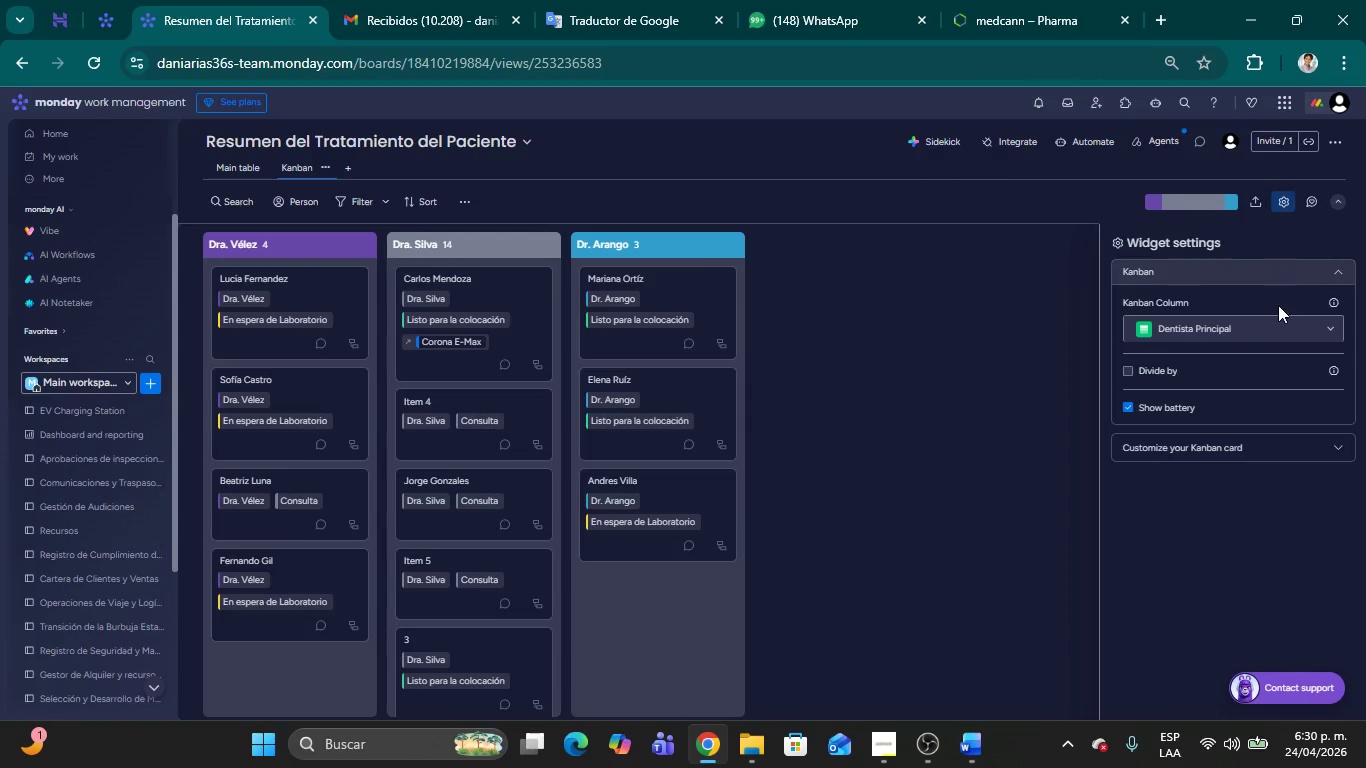 
left_click([1253, 326])
 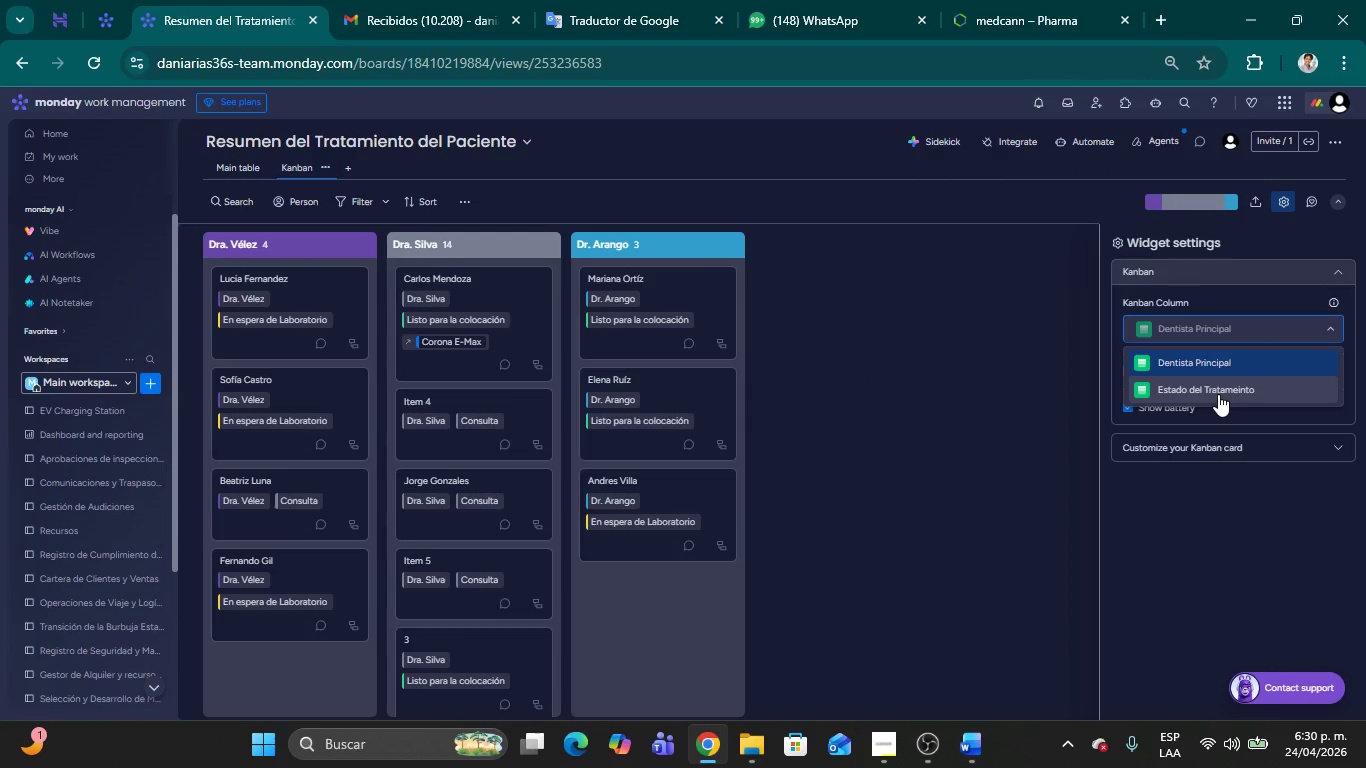 
wait(8.83)
 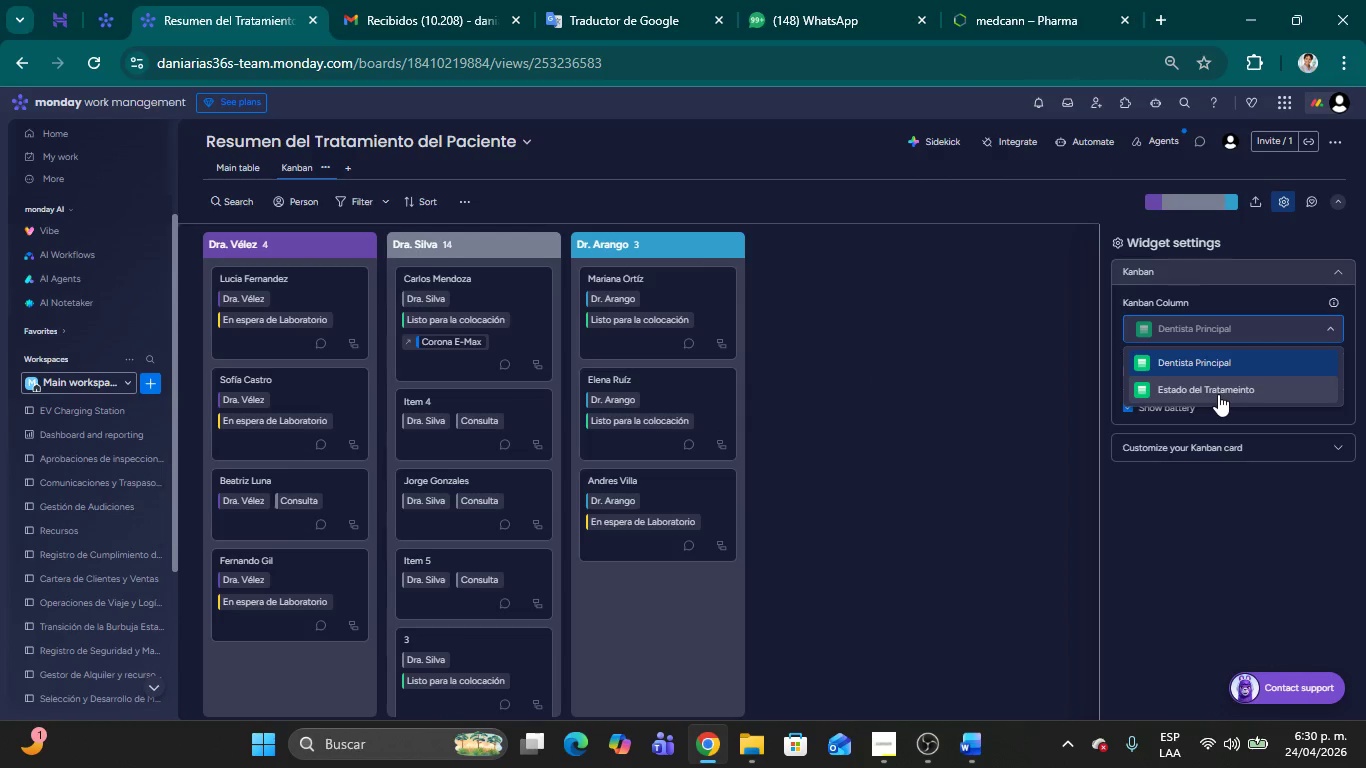 
left_click([1001, 487])
 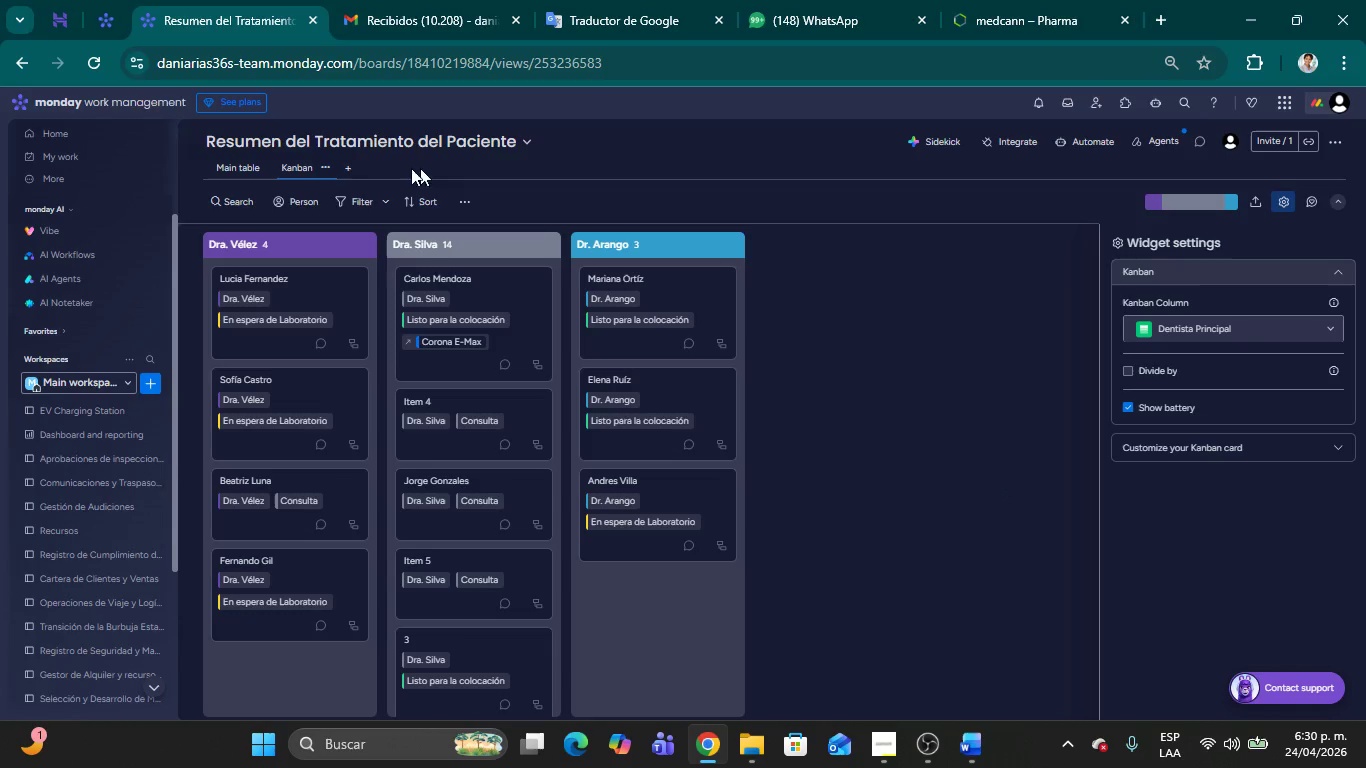 
left_click([236, 171])
 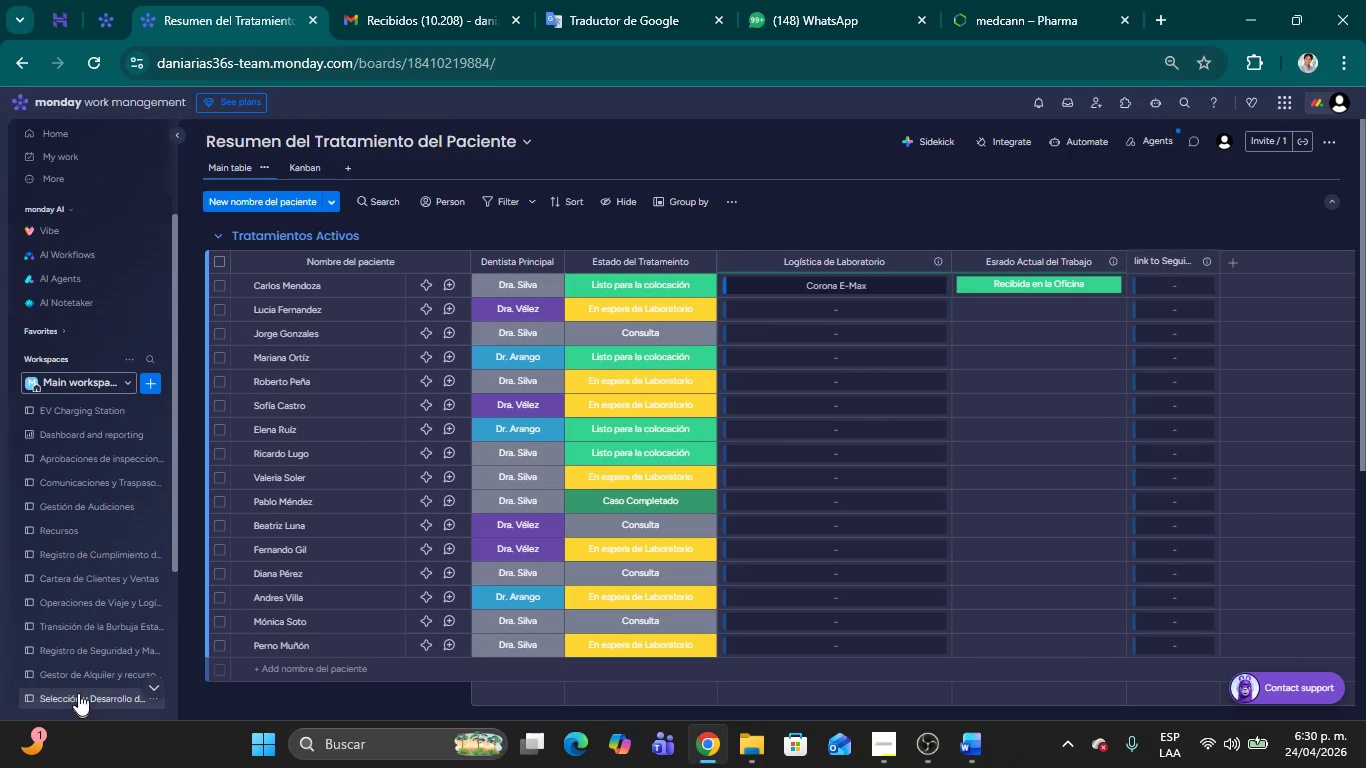 
scroll: coordinate [95, 646], scroll_direction: down, amount: 6.0
 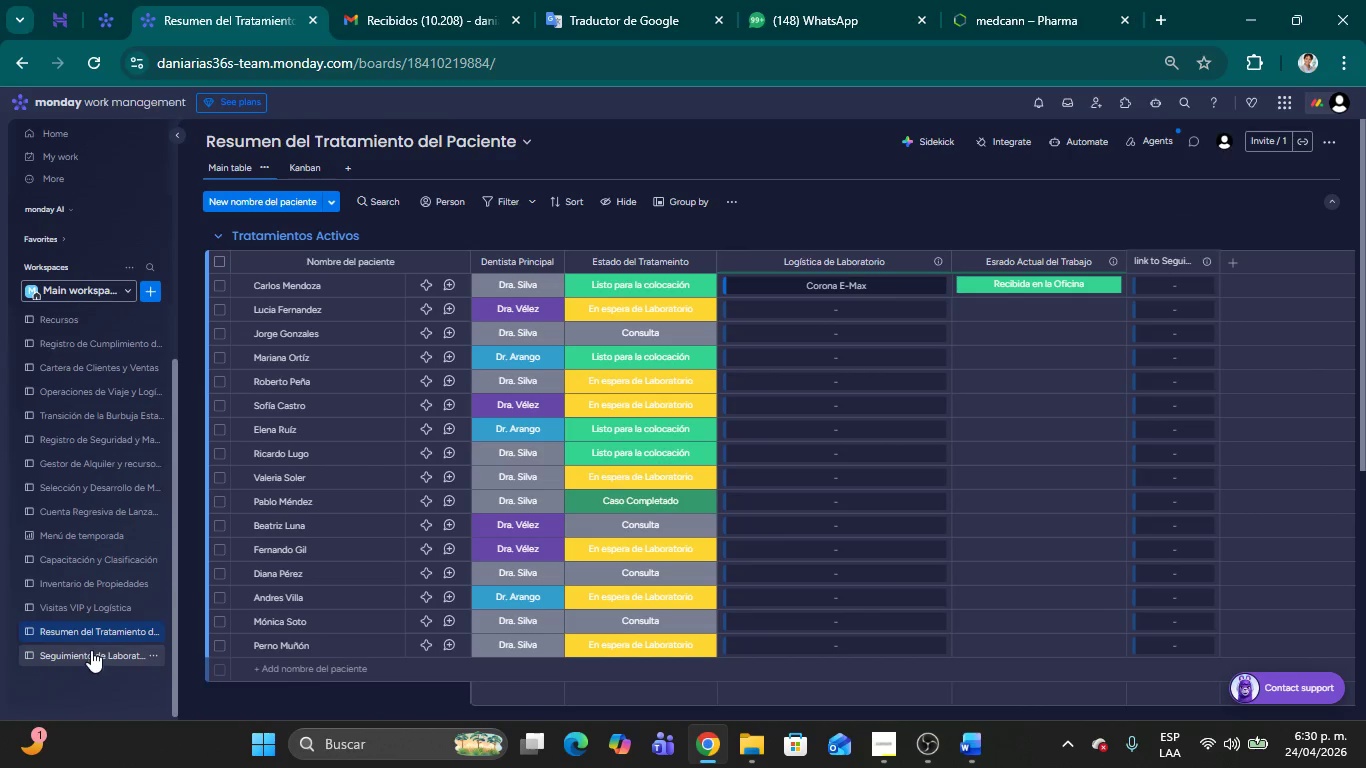 
left_click([91, 650])
 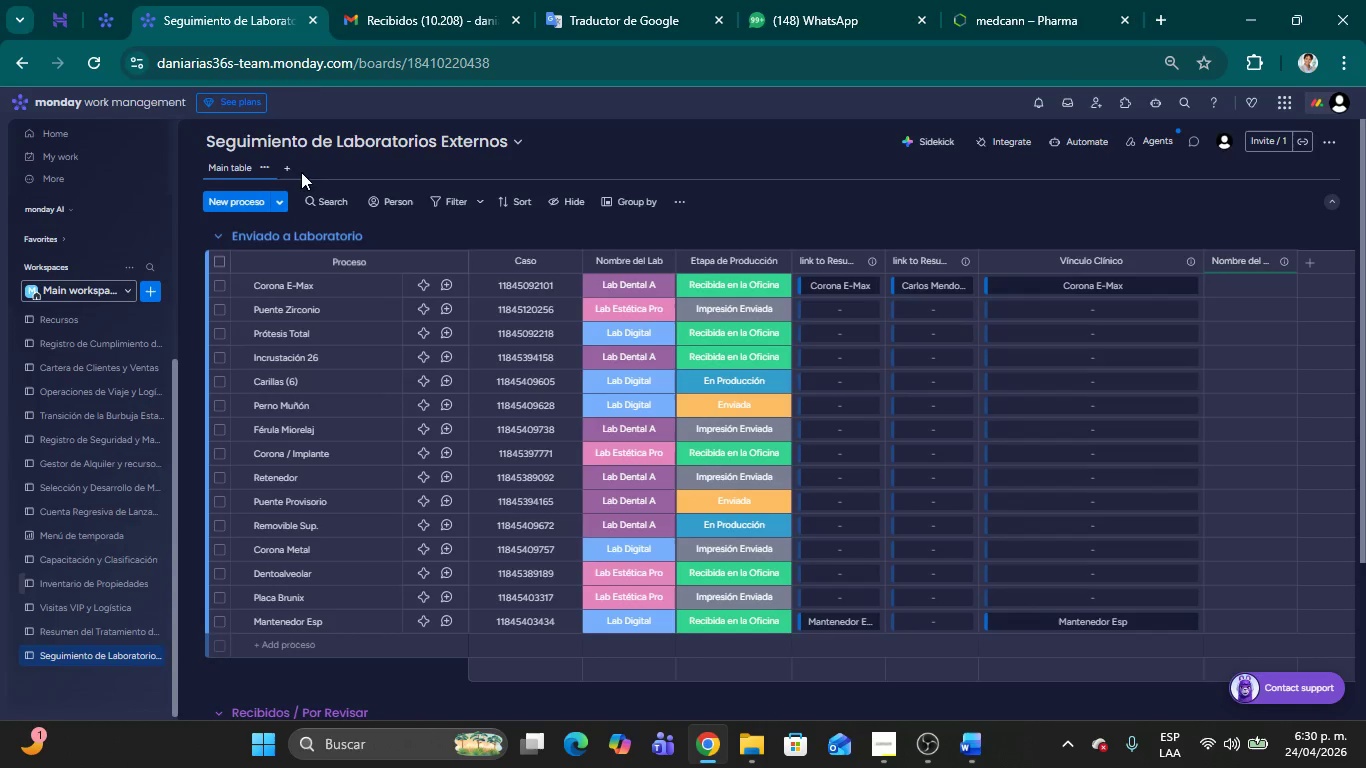 
left_click([284, 167])
 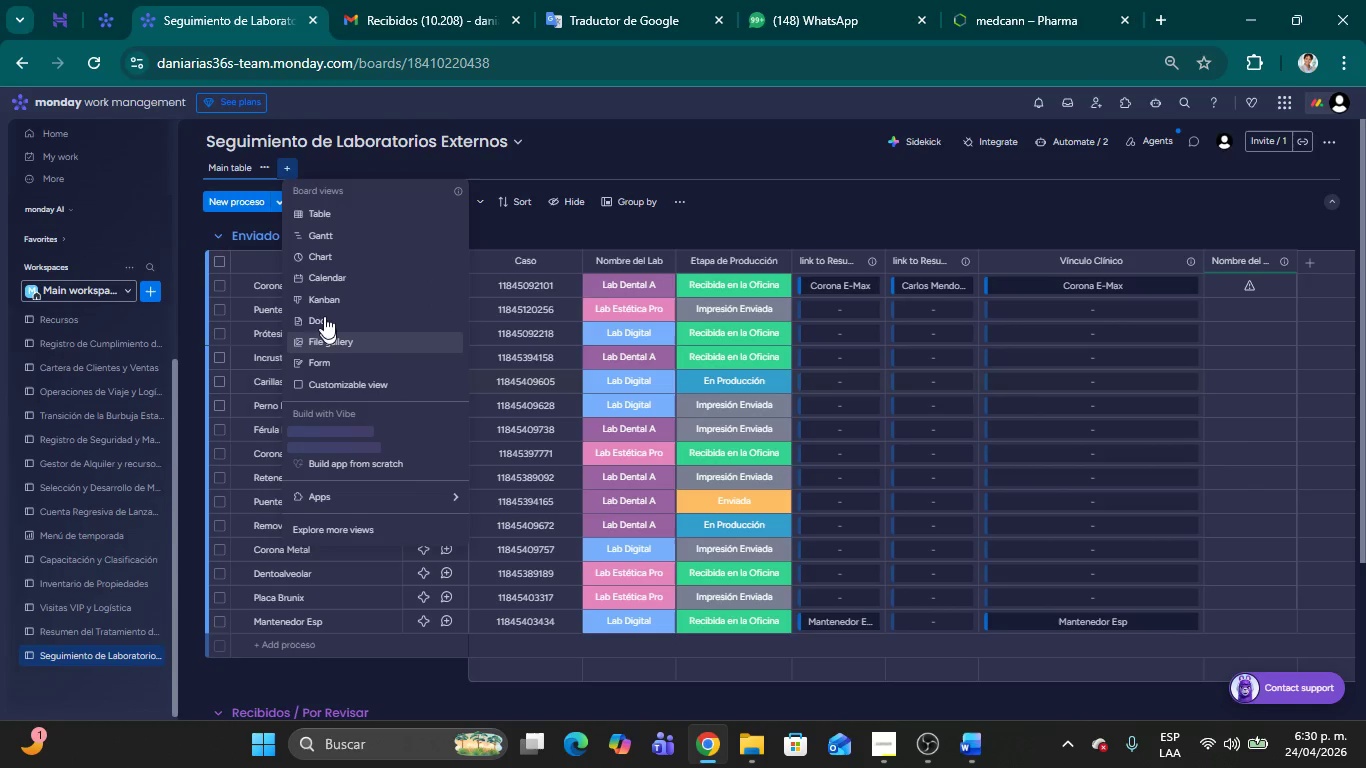 
left_click([323, 304])
 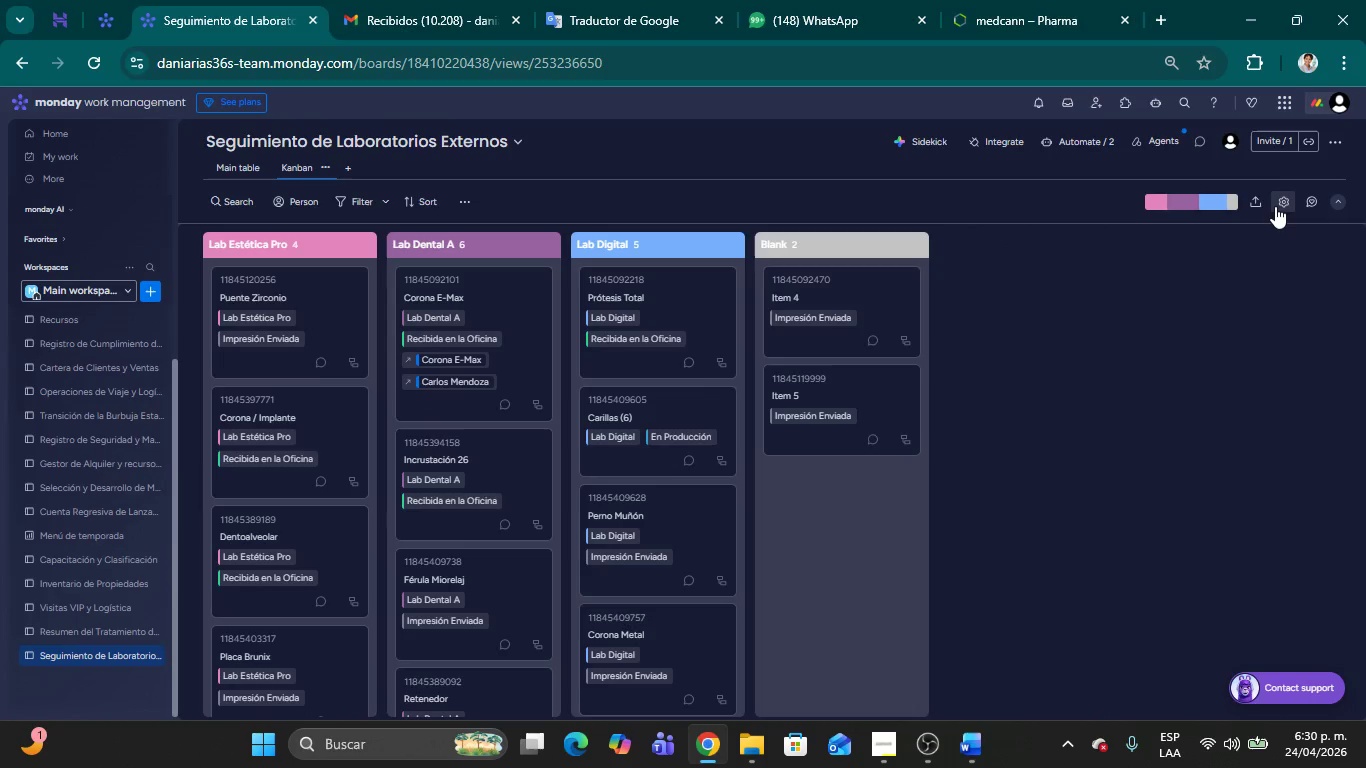 
wait(5.53)
 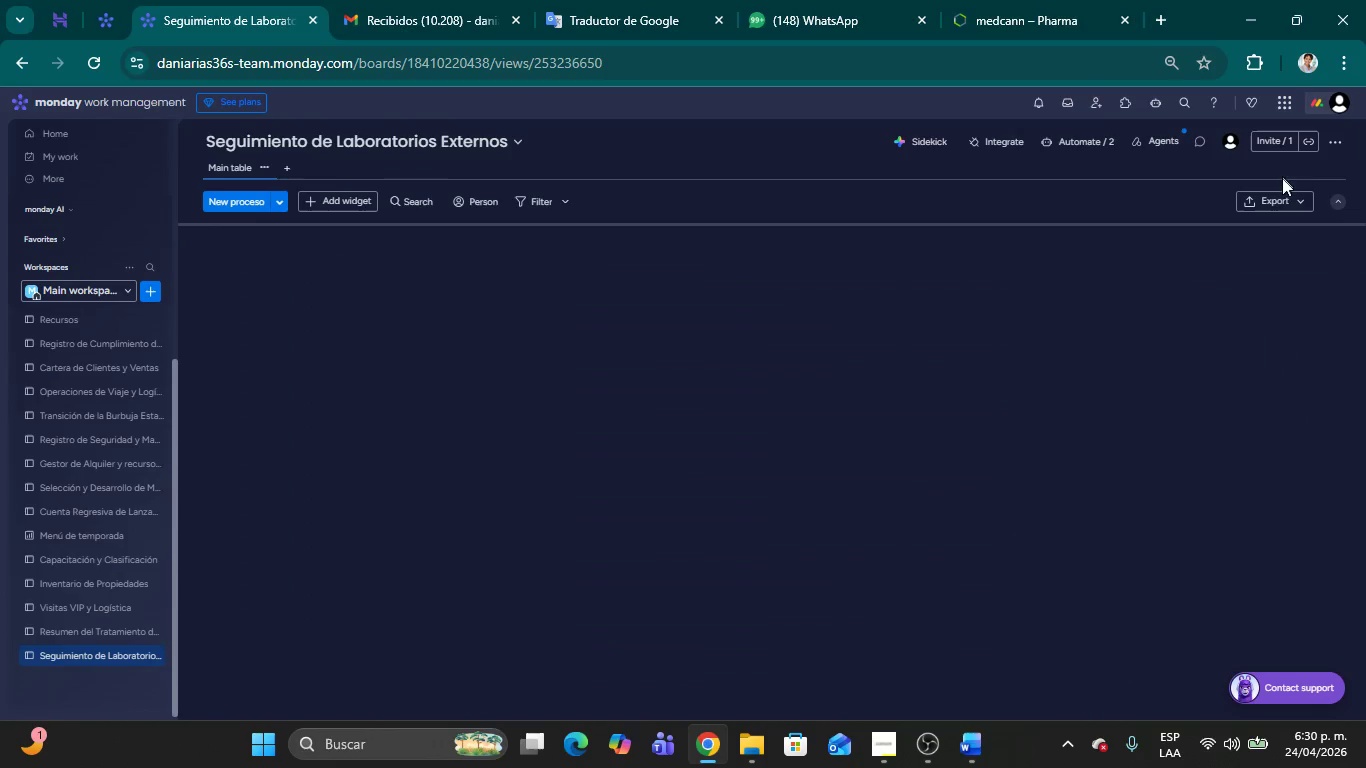 
left_click([1278, 205])
 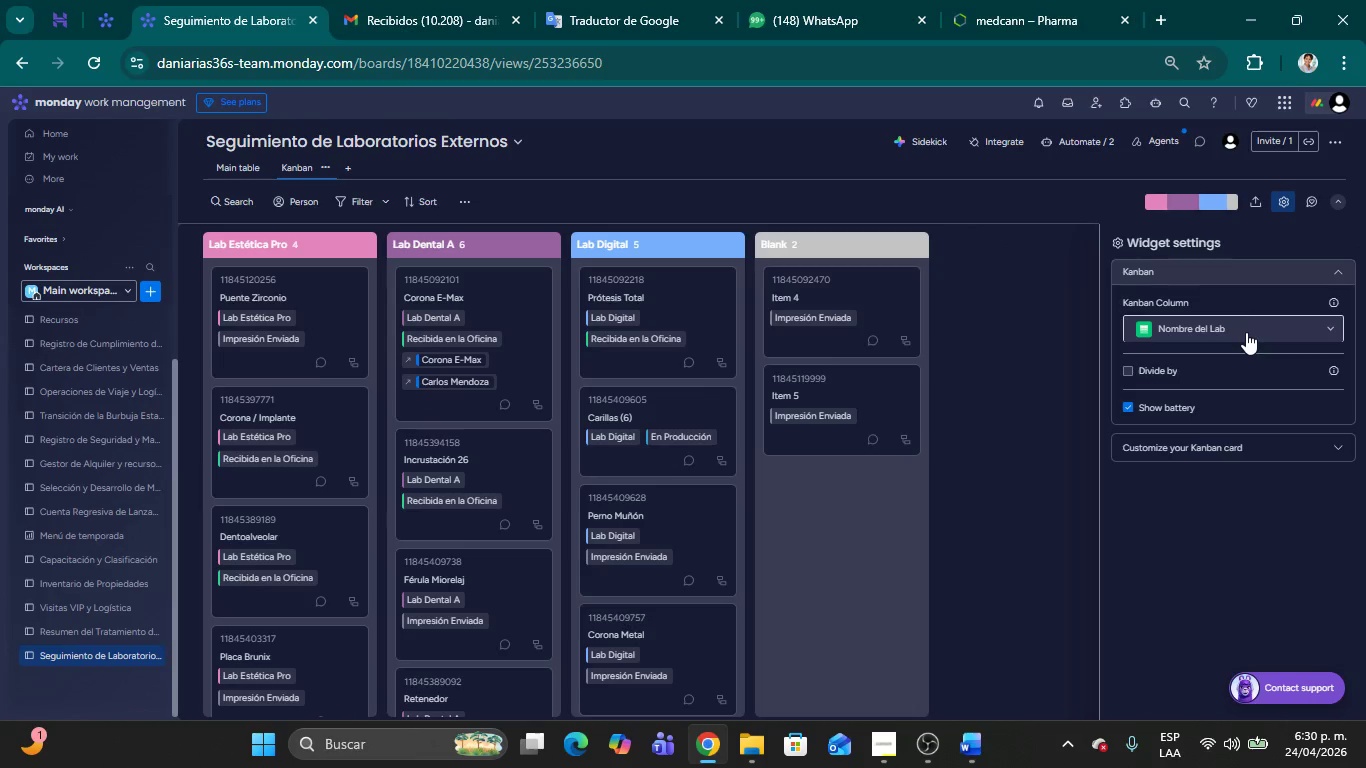 
left_click([1246, 332])
 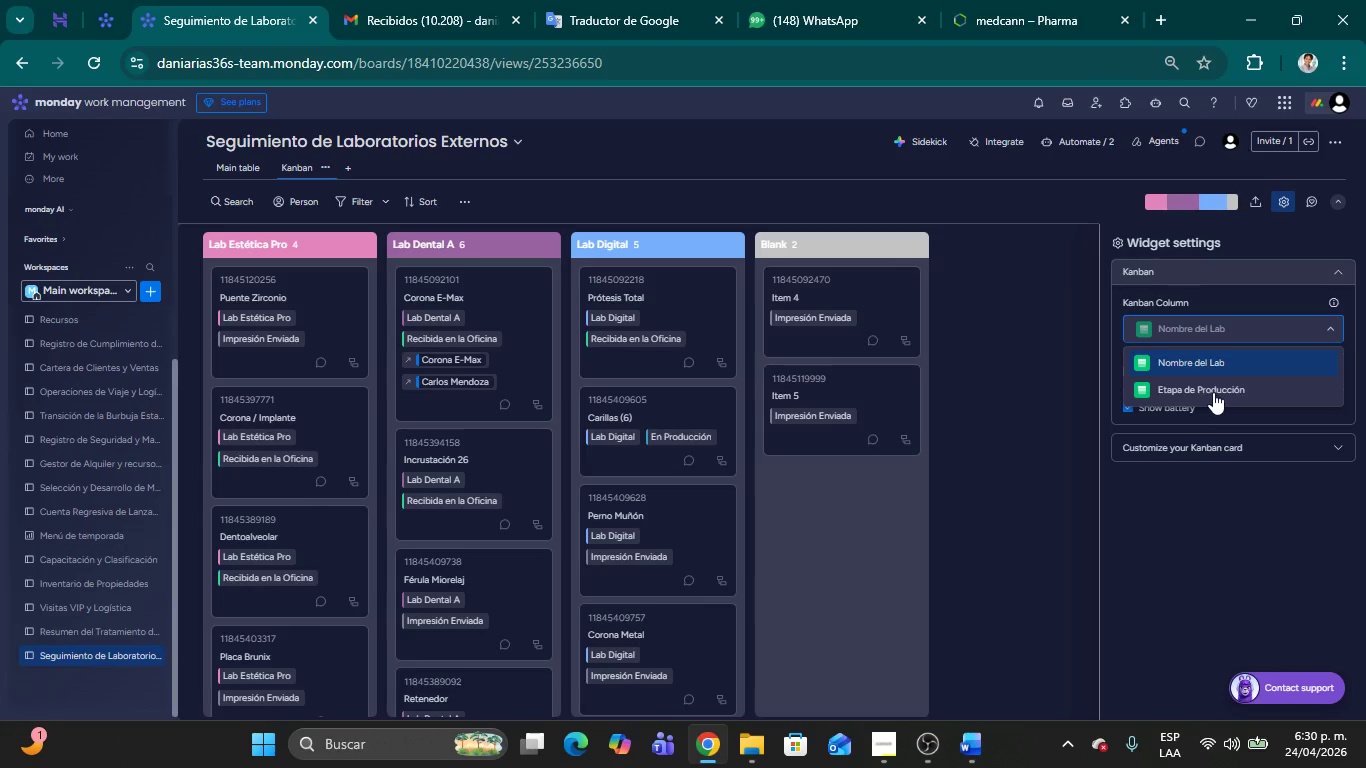 
left_click([1213, 392])
 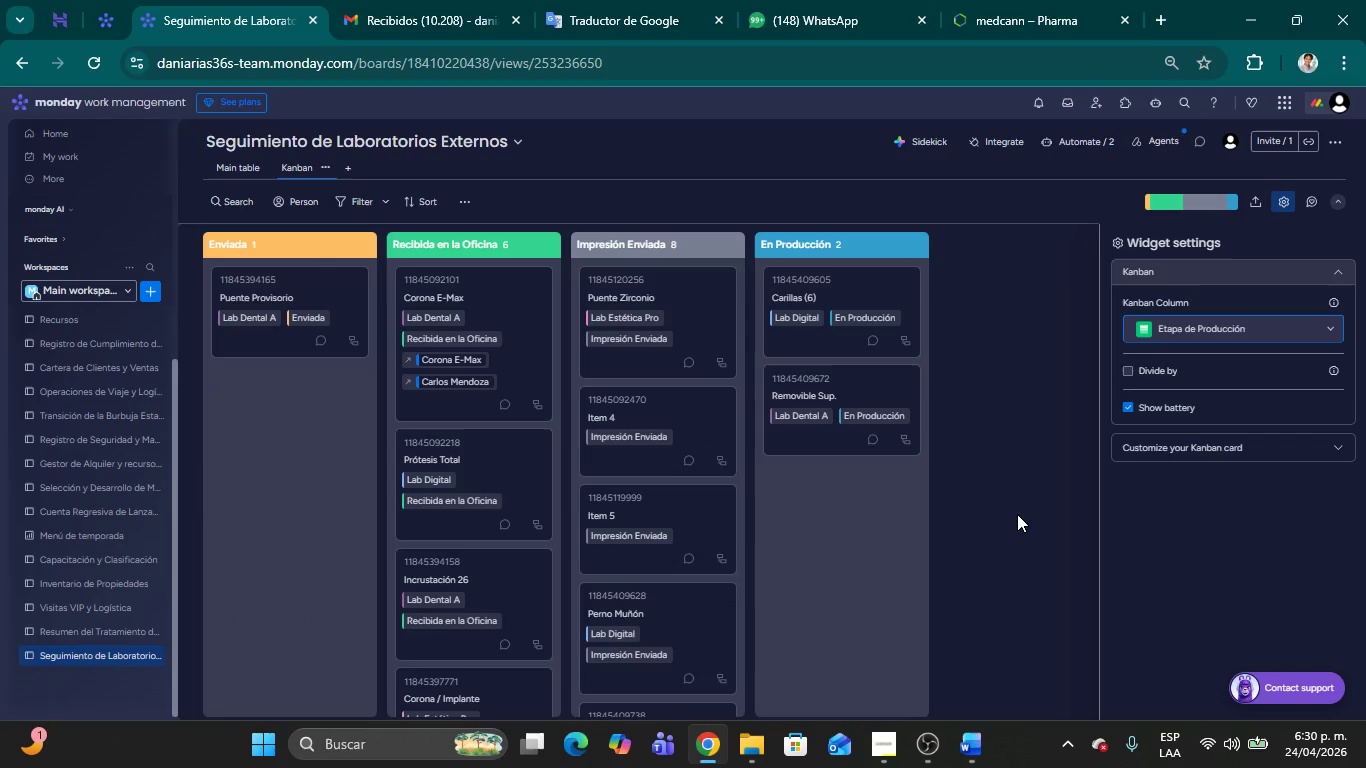 
wait(8.55)
 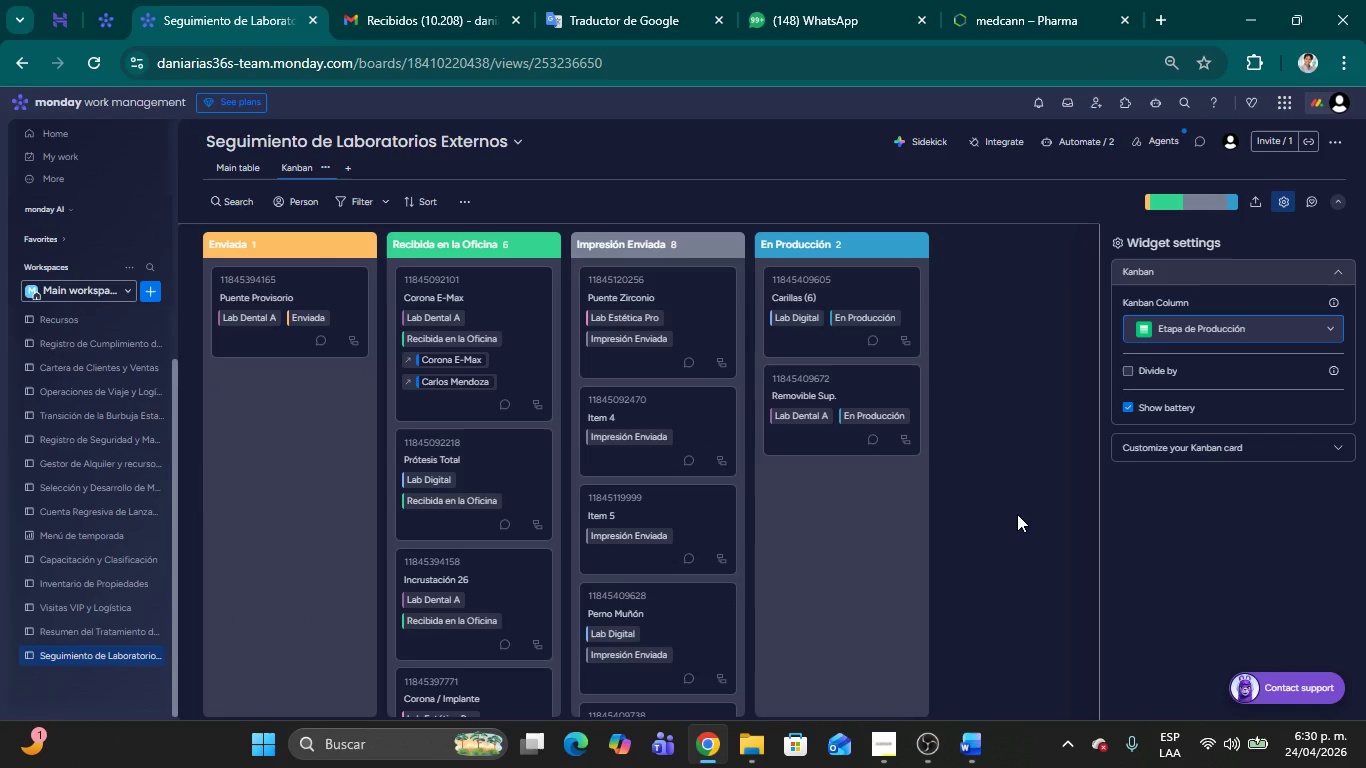 
left_click([1017, 514])
 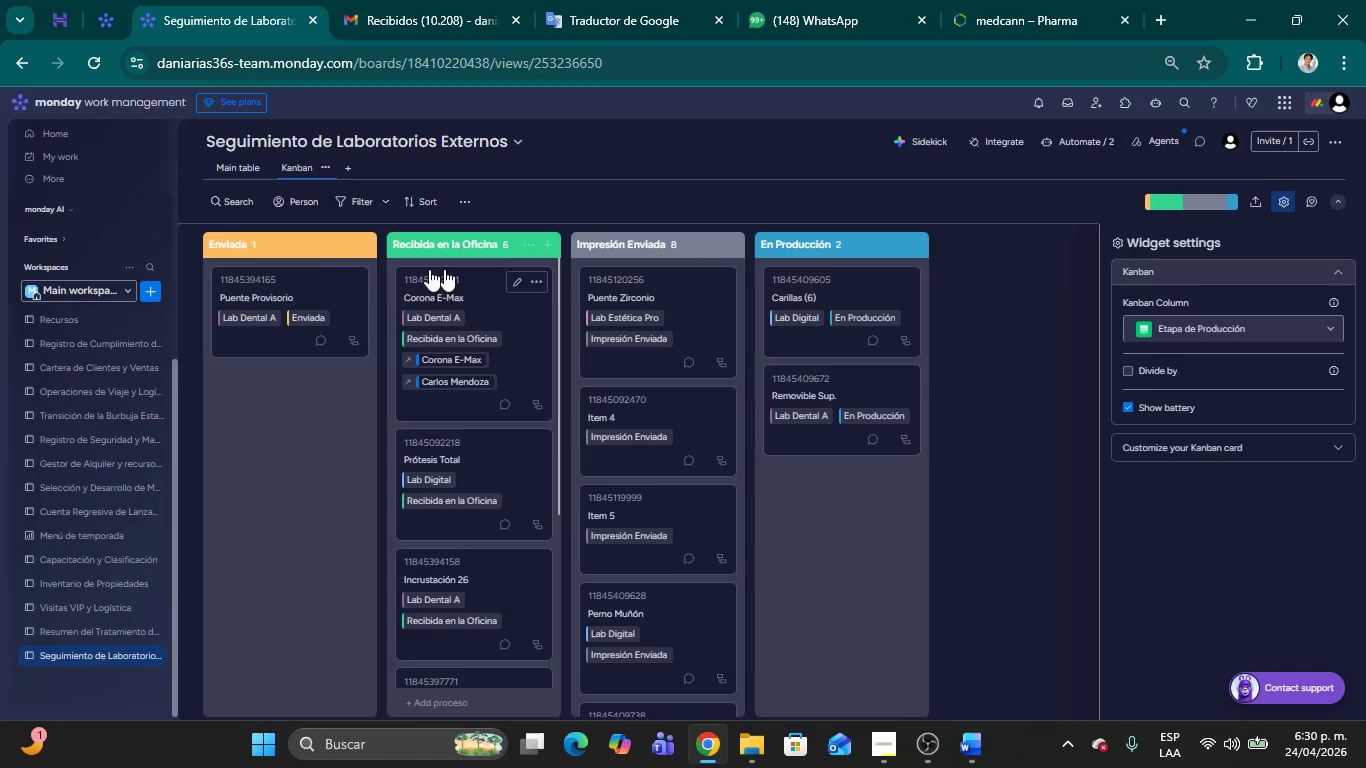 
wait(6.92)
 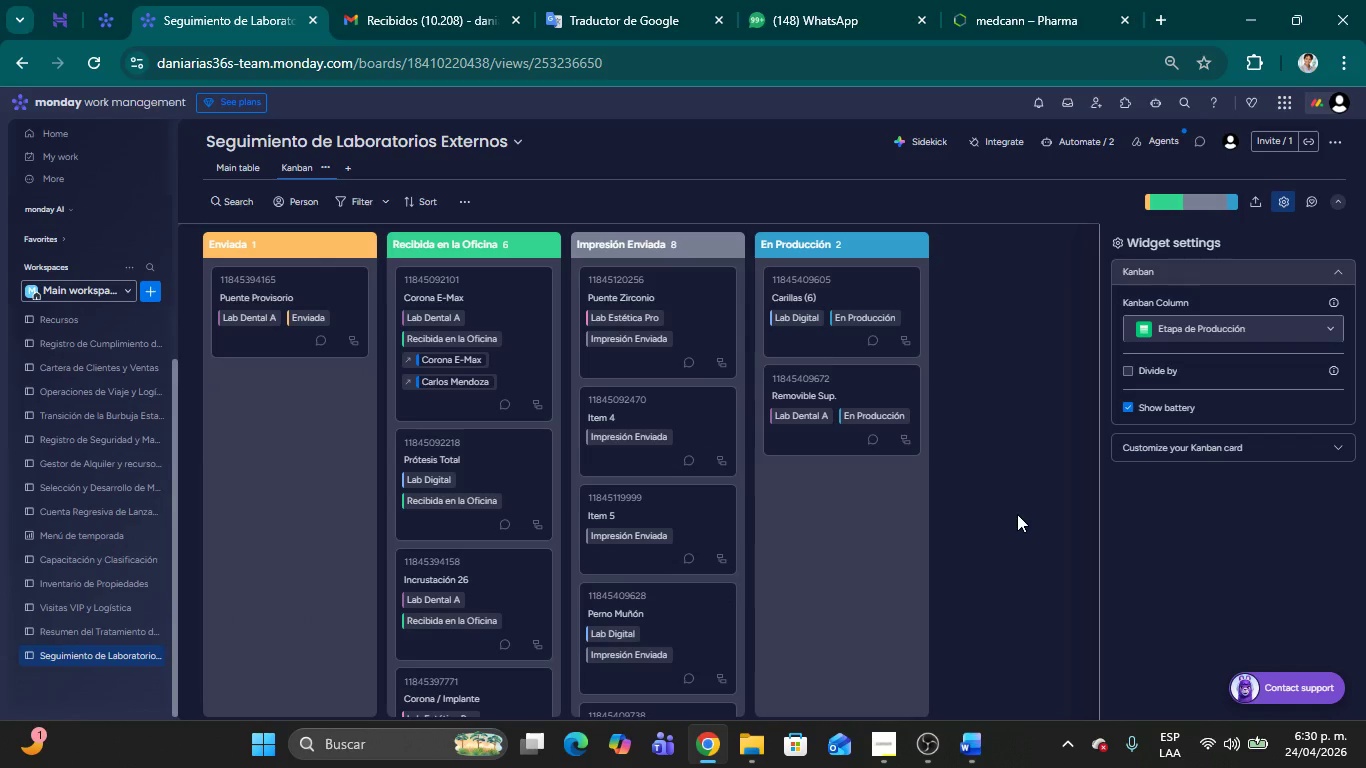 
left_click([346, 169])
 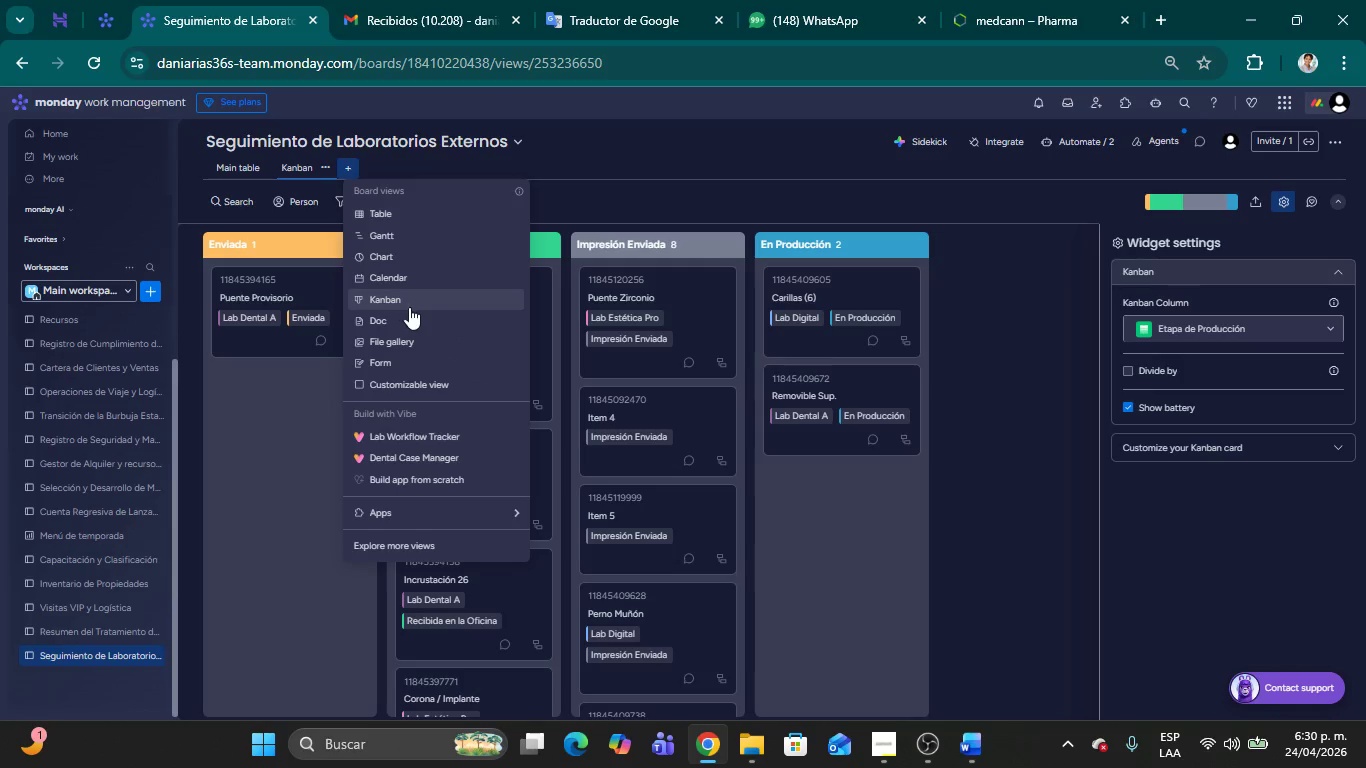 
left_click([411, 271])
 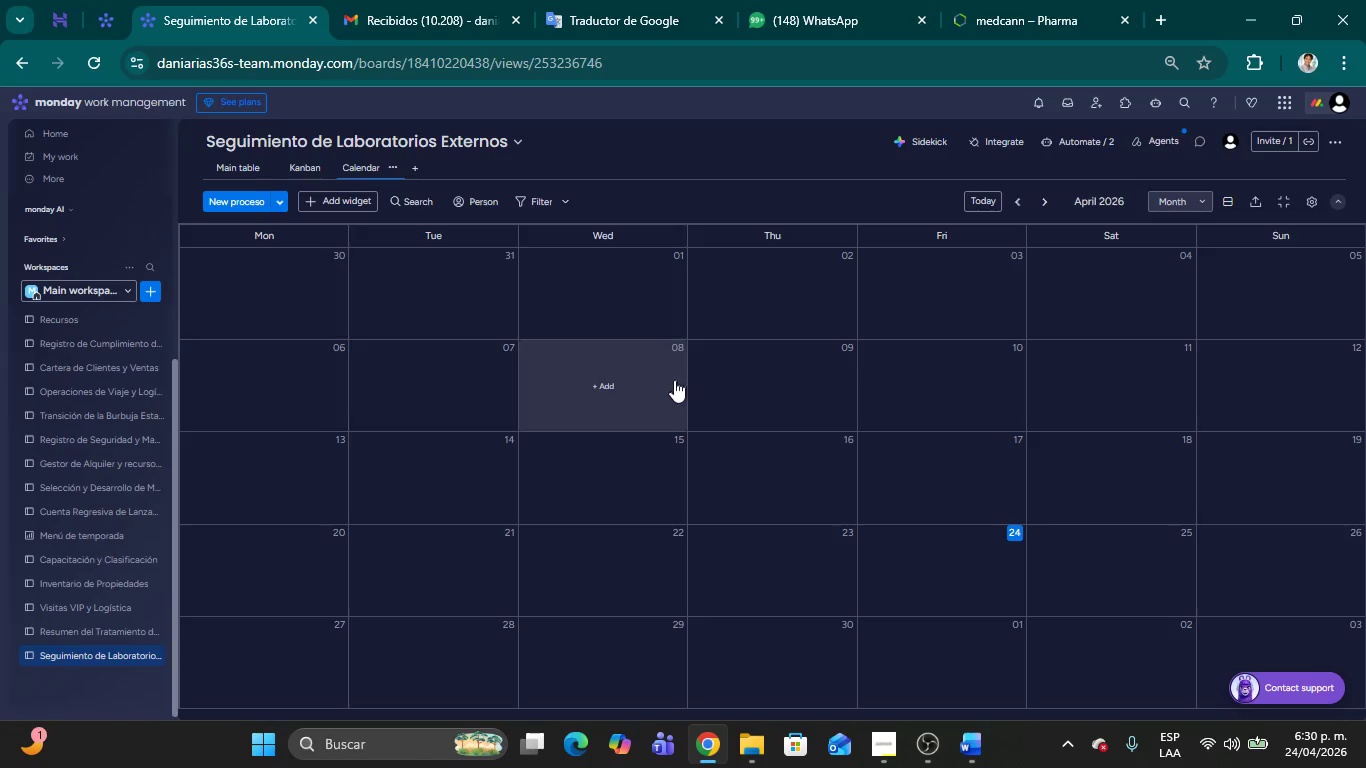 
wait(7.94)
 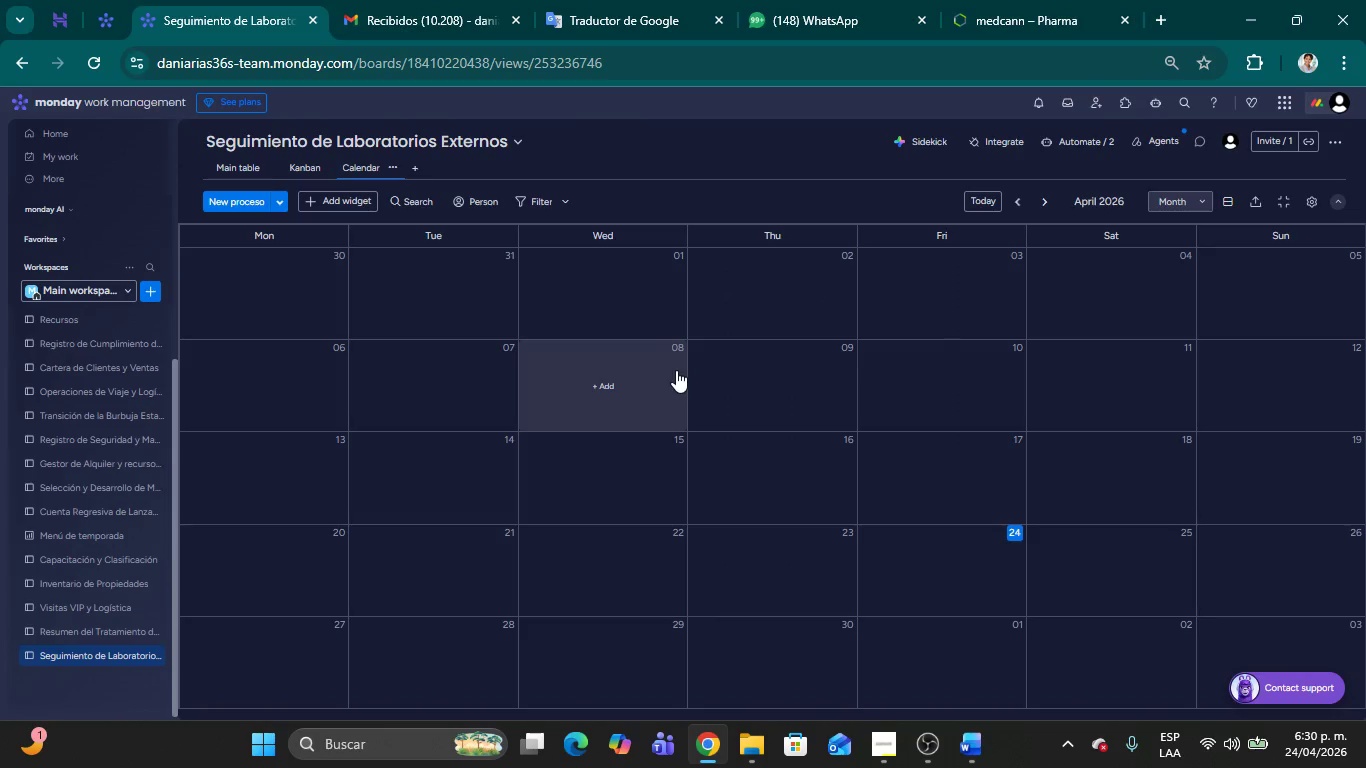 
left_click([1304, 204])
 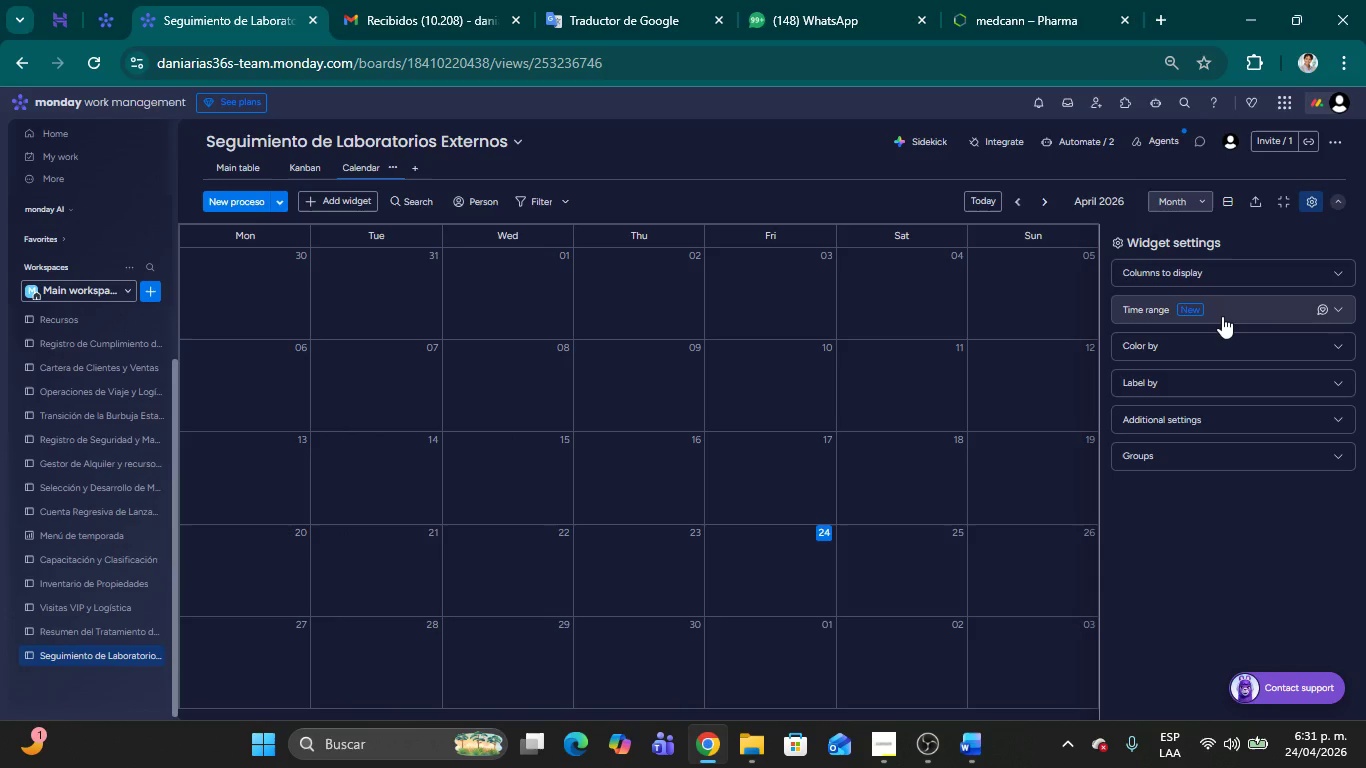 
wait(7.89)
 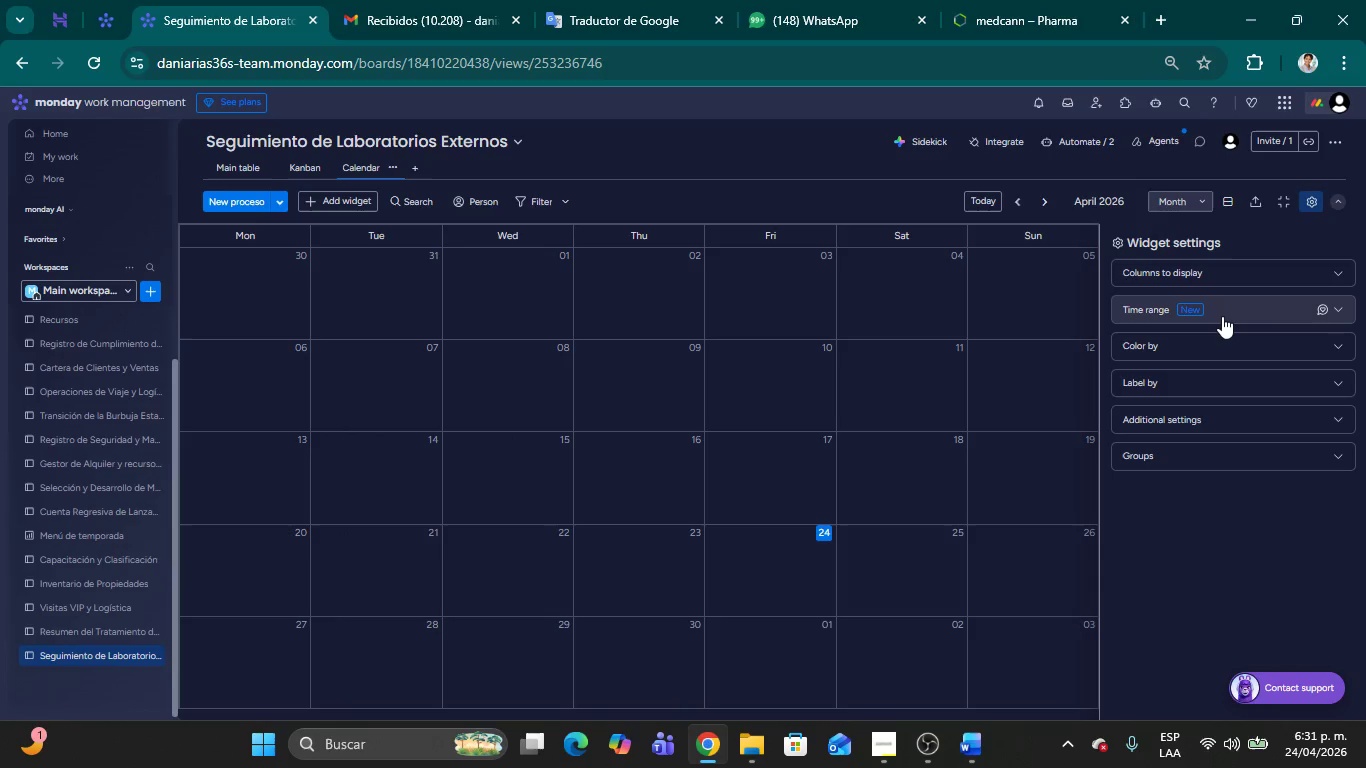 
left_click([1263, 276])
 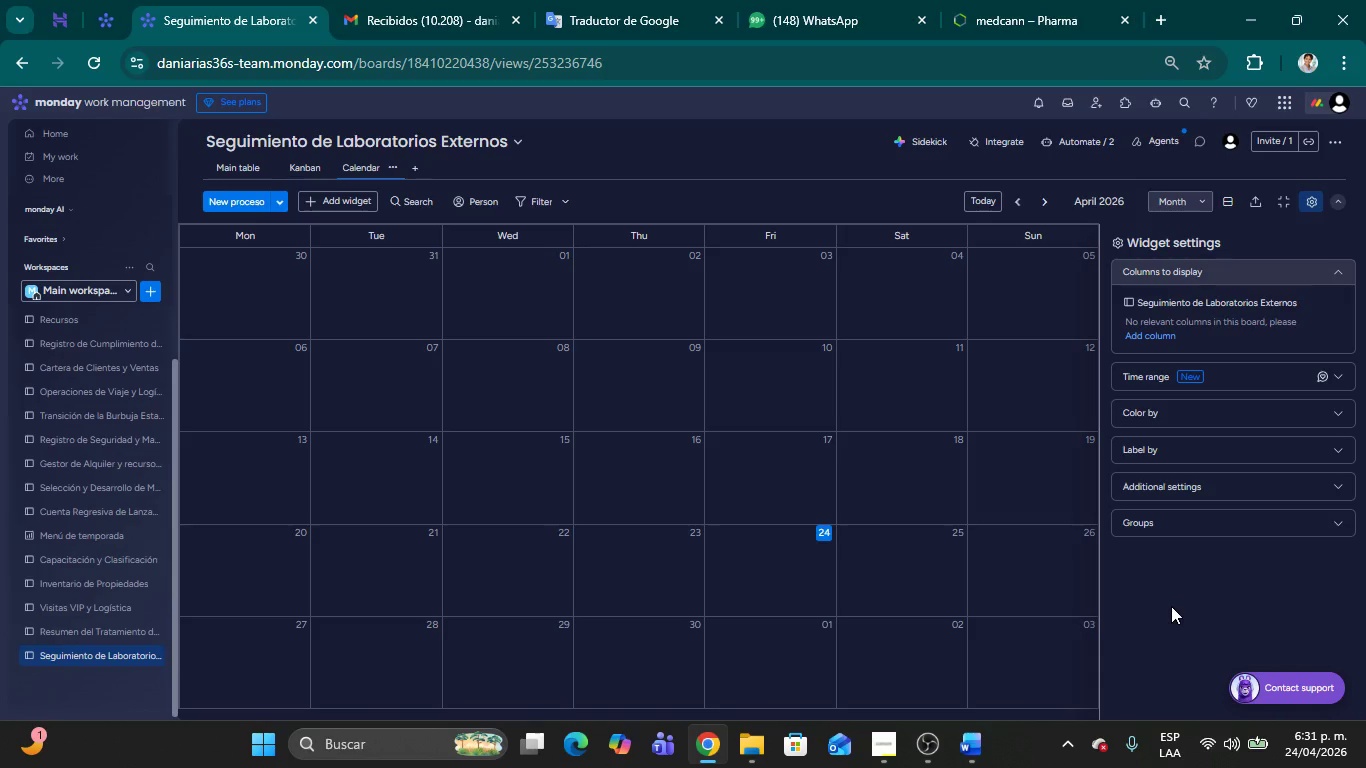 
wait(8.48)
 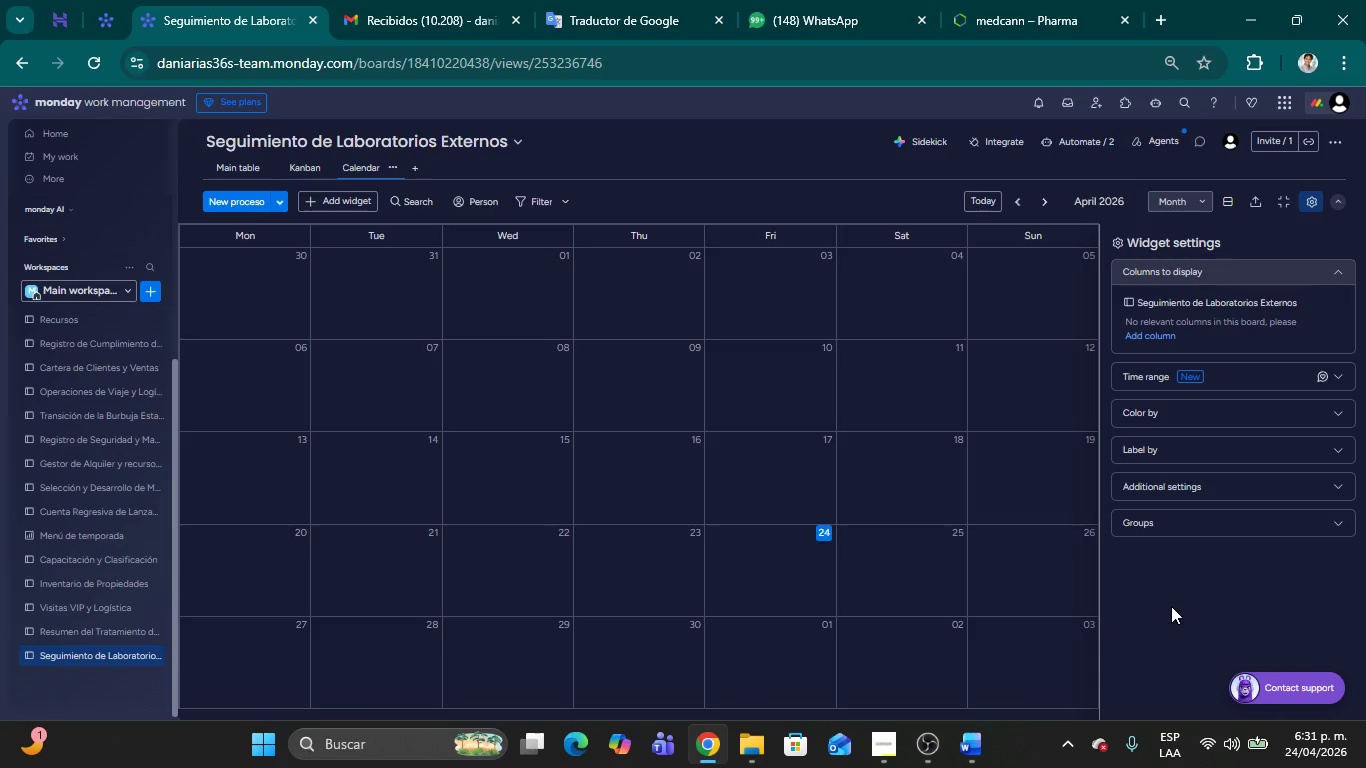 
left_click([397, 163])
 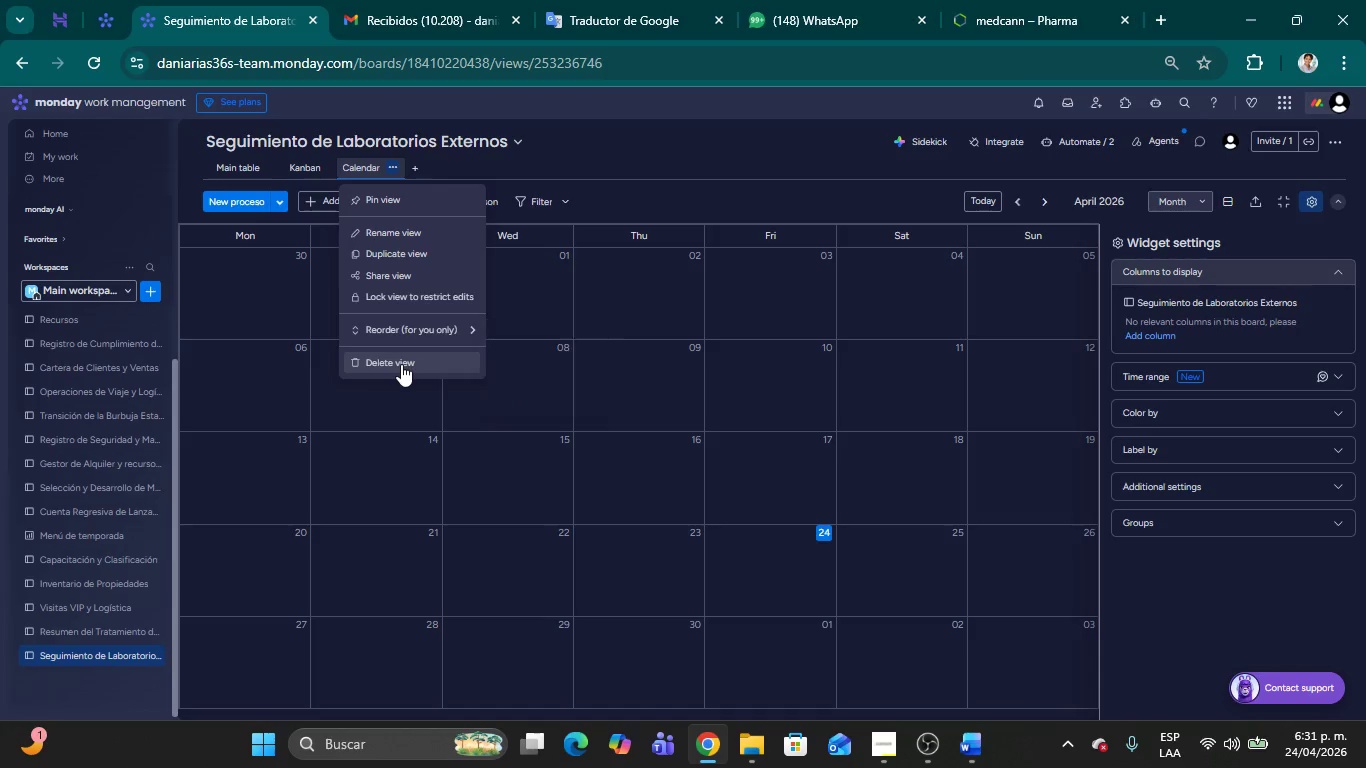 
left_click([401, 364])
 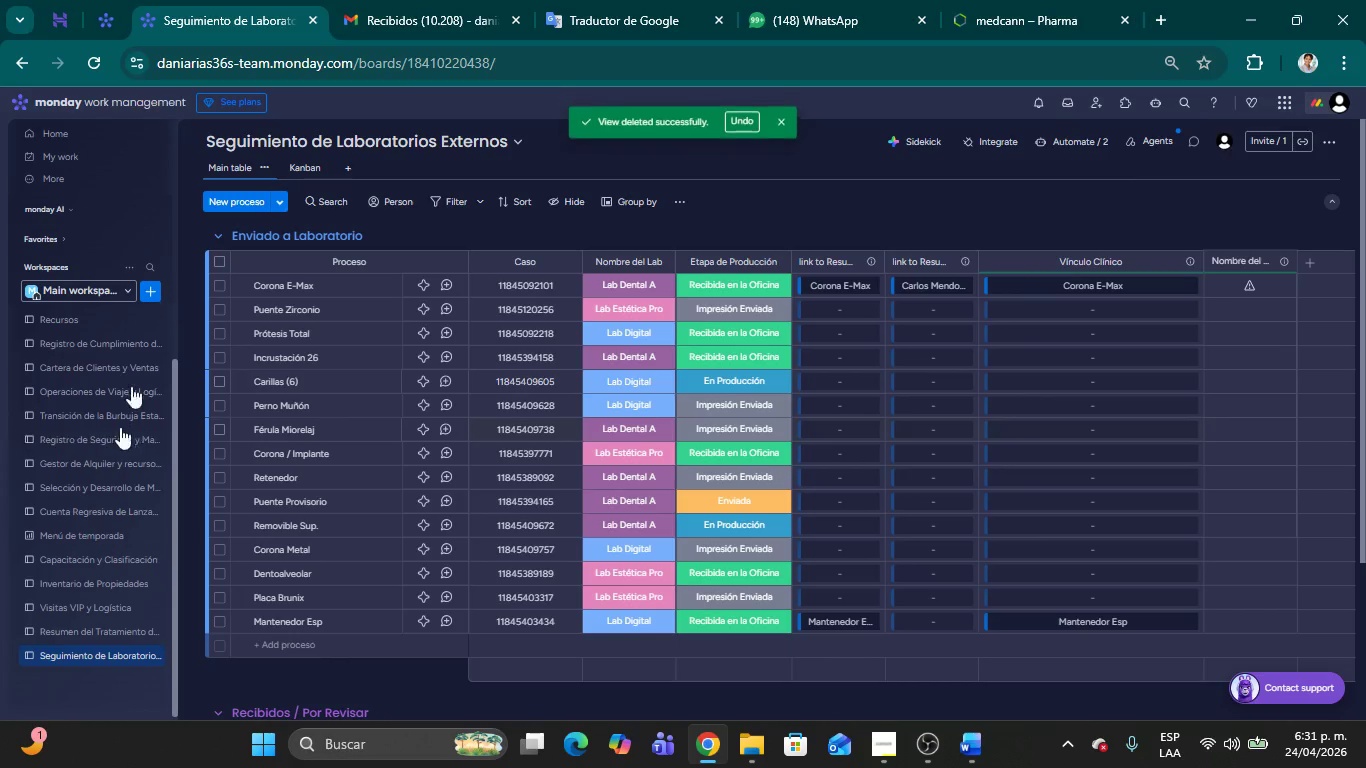 
left_click([70, 632])
 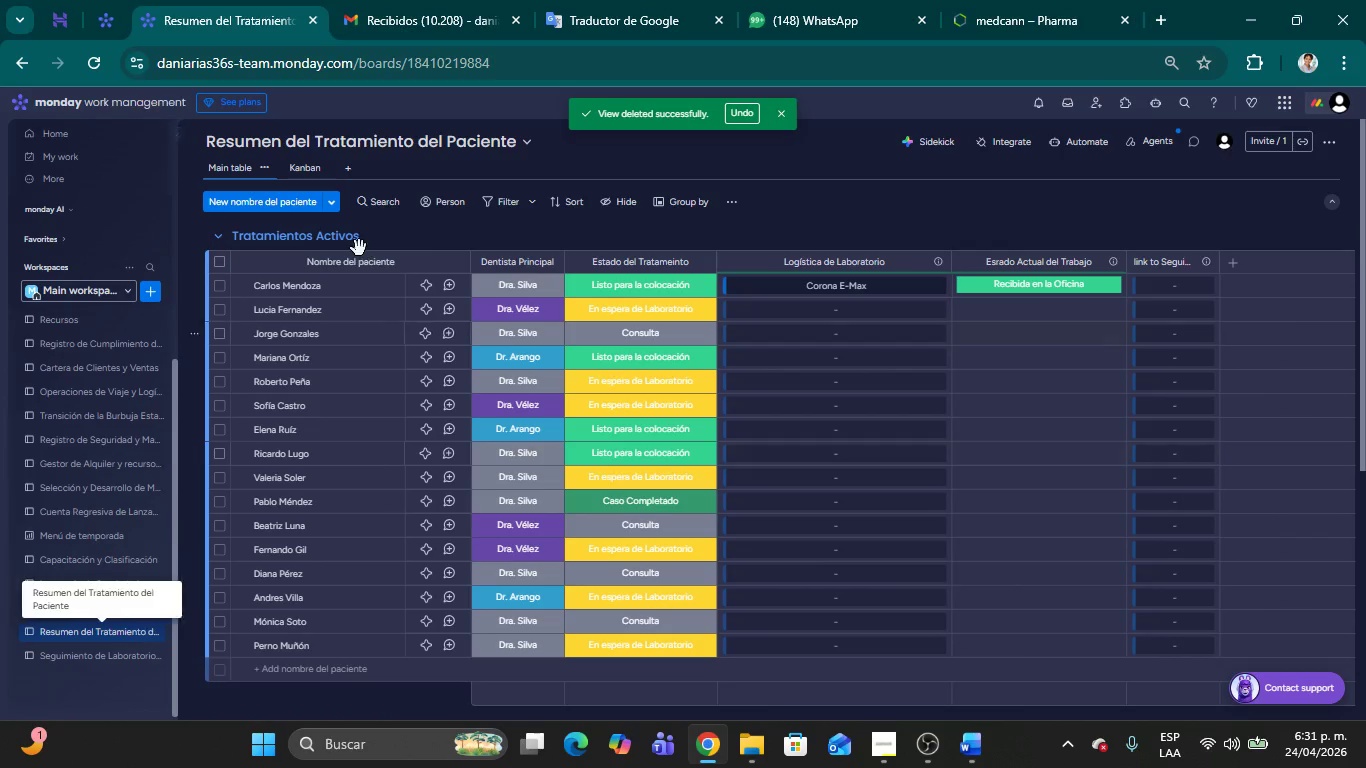 
scroll: coordinate [389, 286], scroll_direction: up, amount: 1.0
 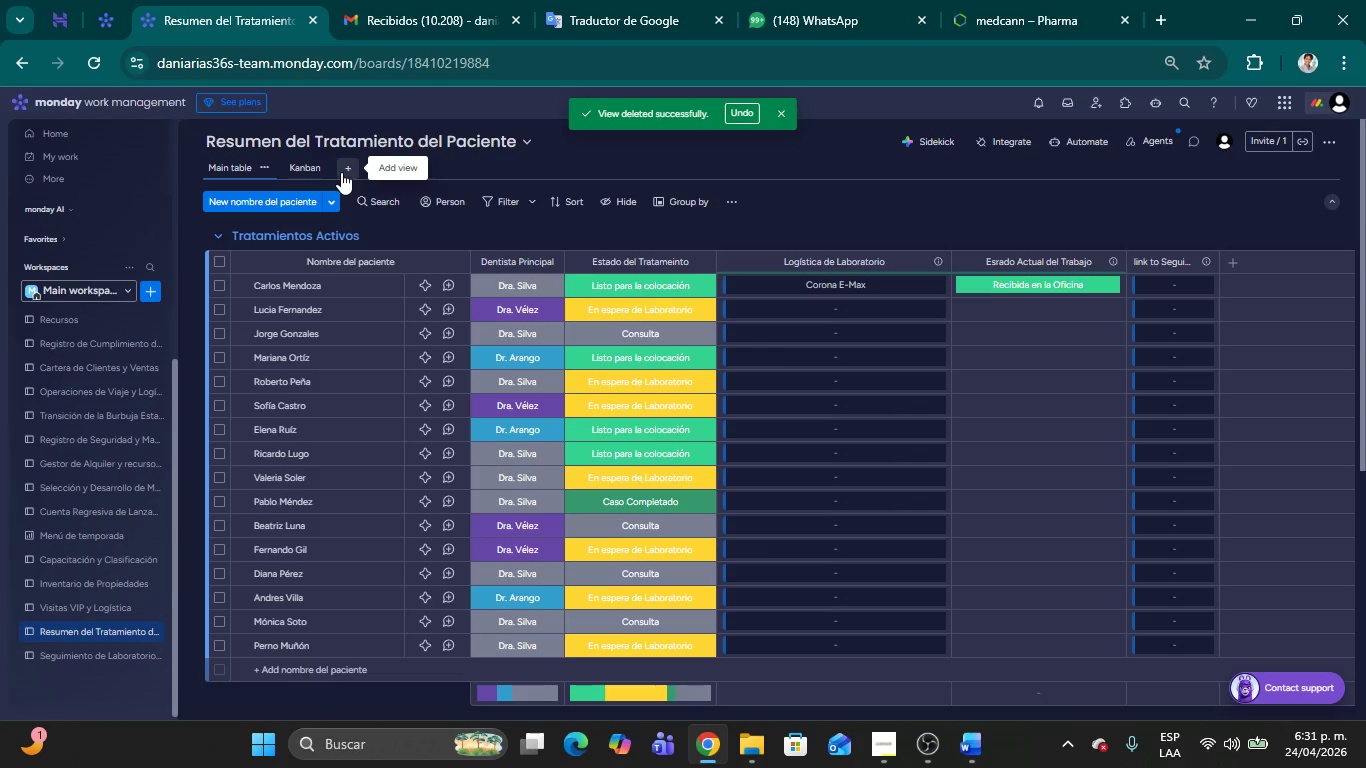 
wait(37.59)
 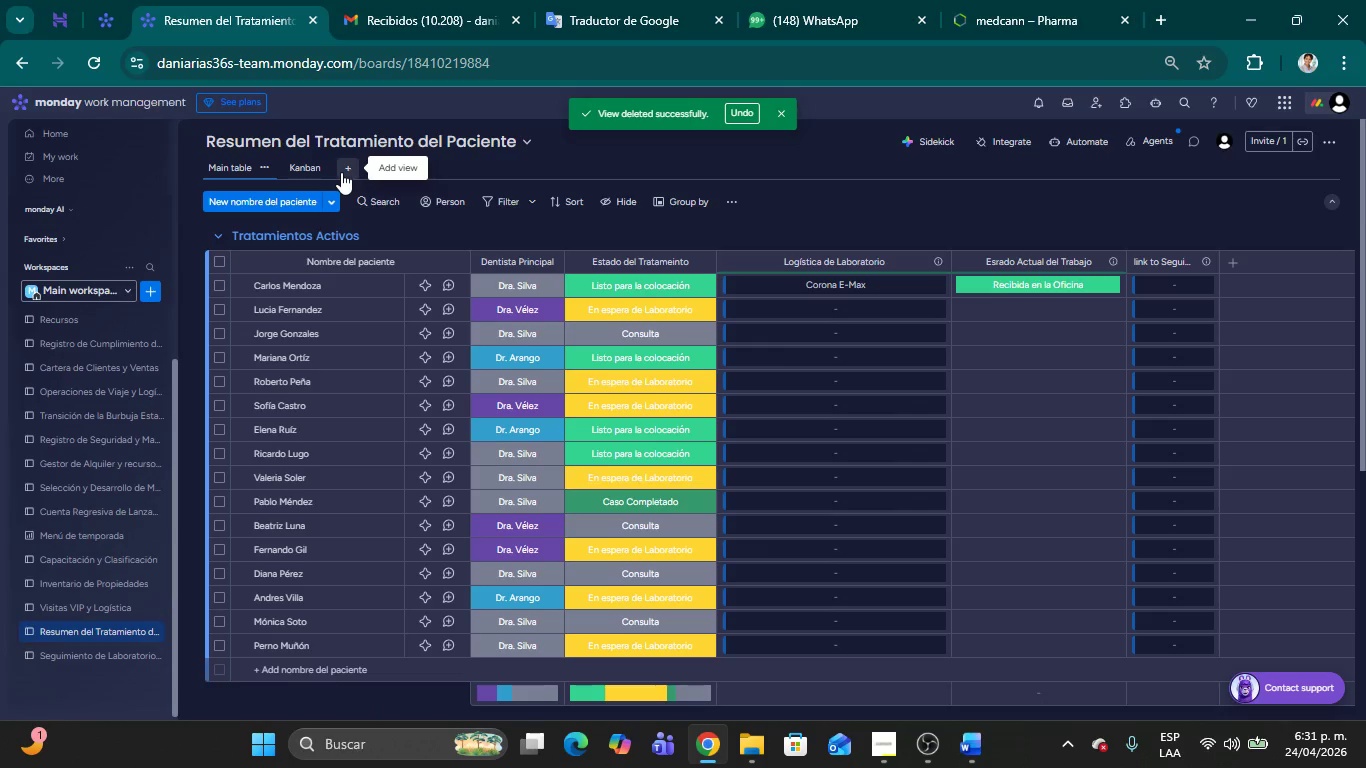 
left_click([121, 647])
 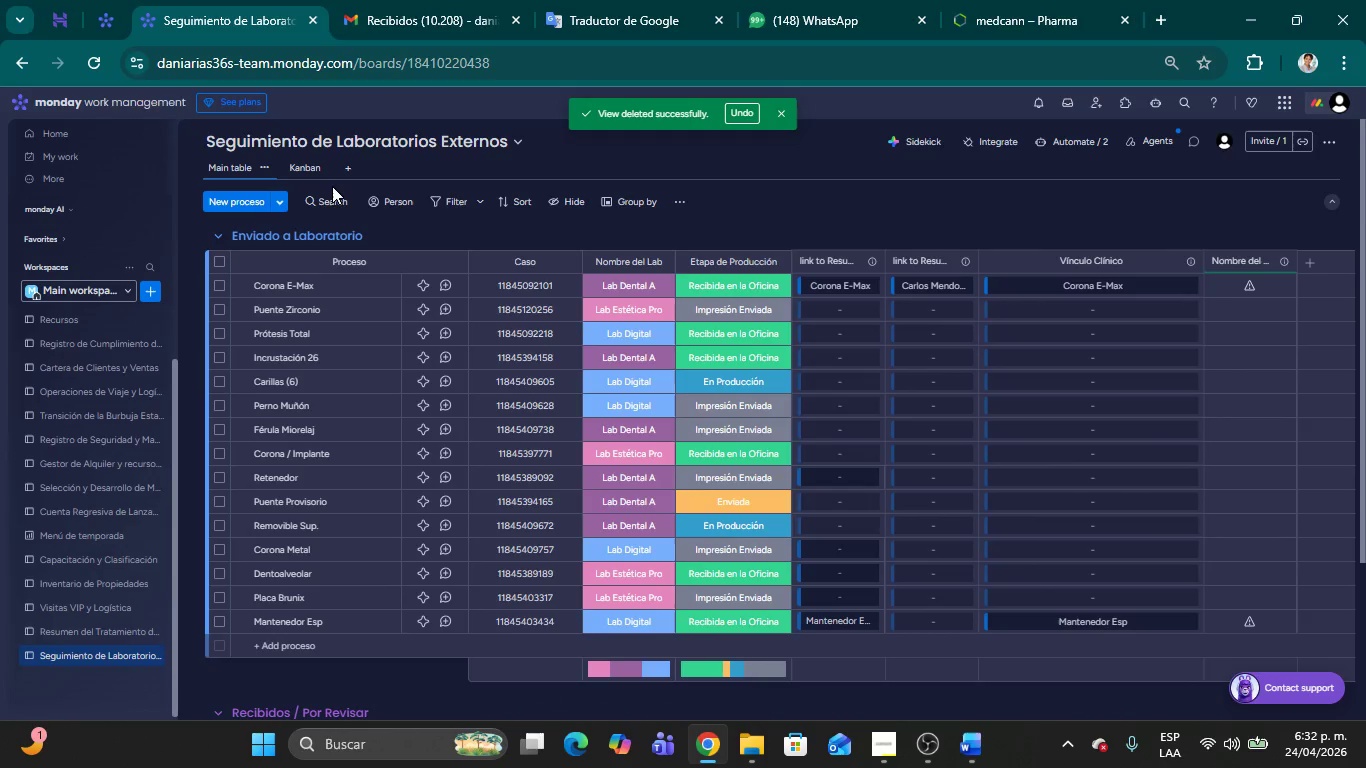 
wait(8.81)
 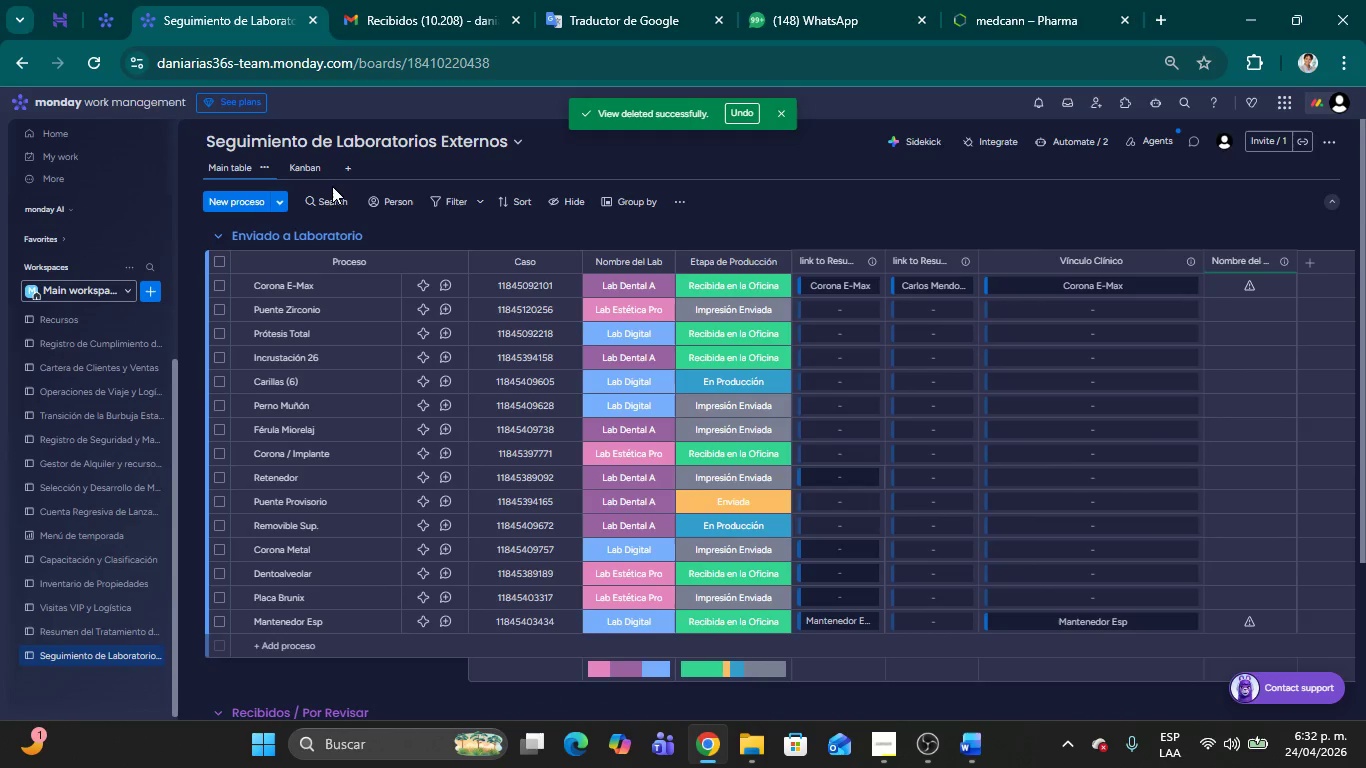 
left_click([349, 170])
 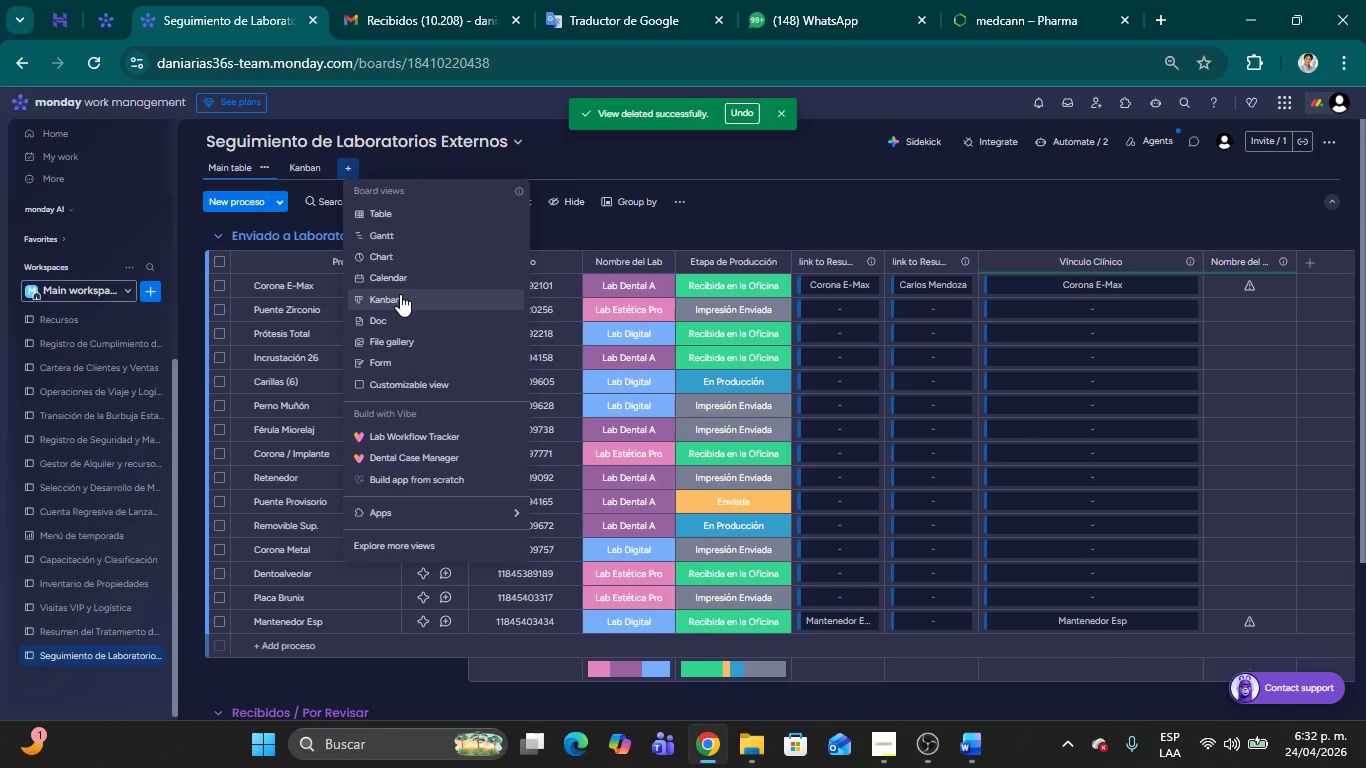 
left_click([398, 280])
 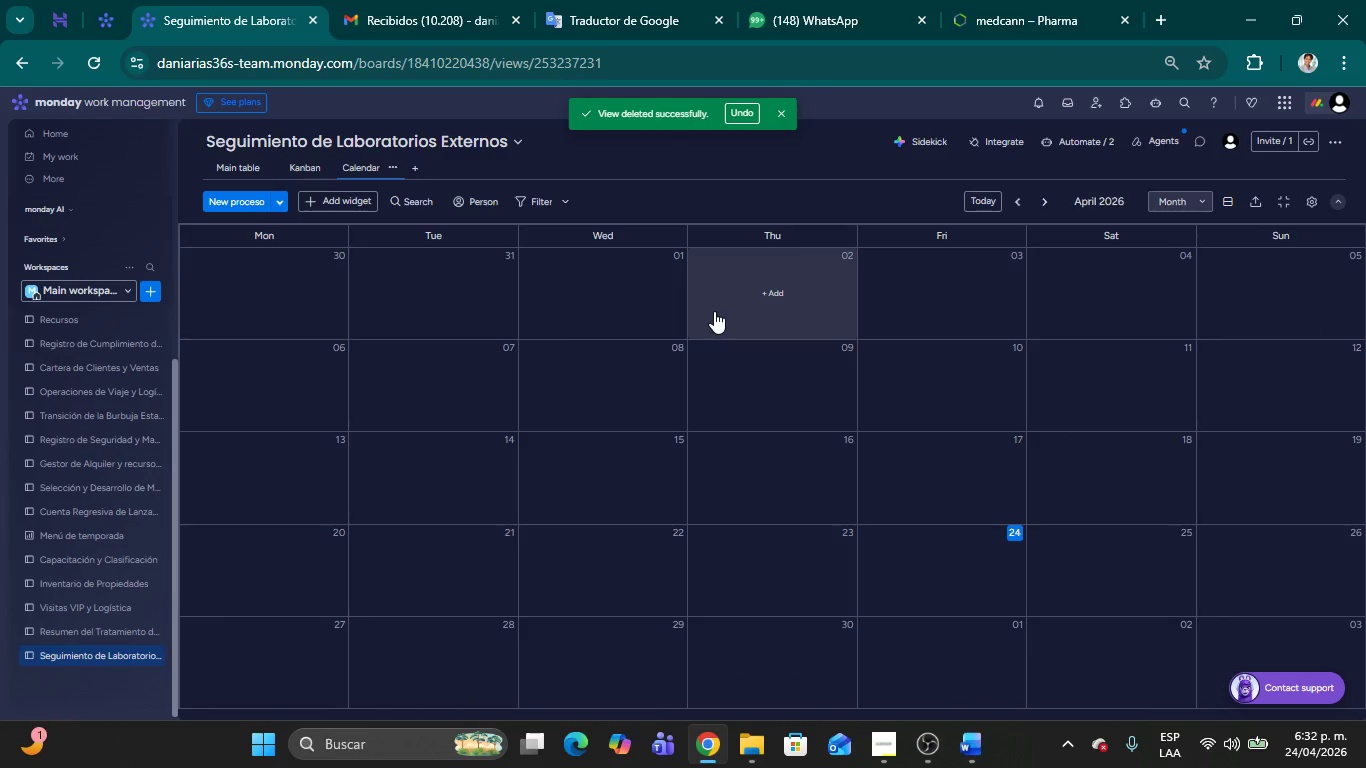 
wait(6.77)
 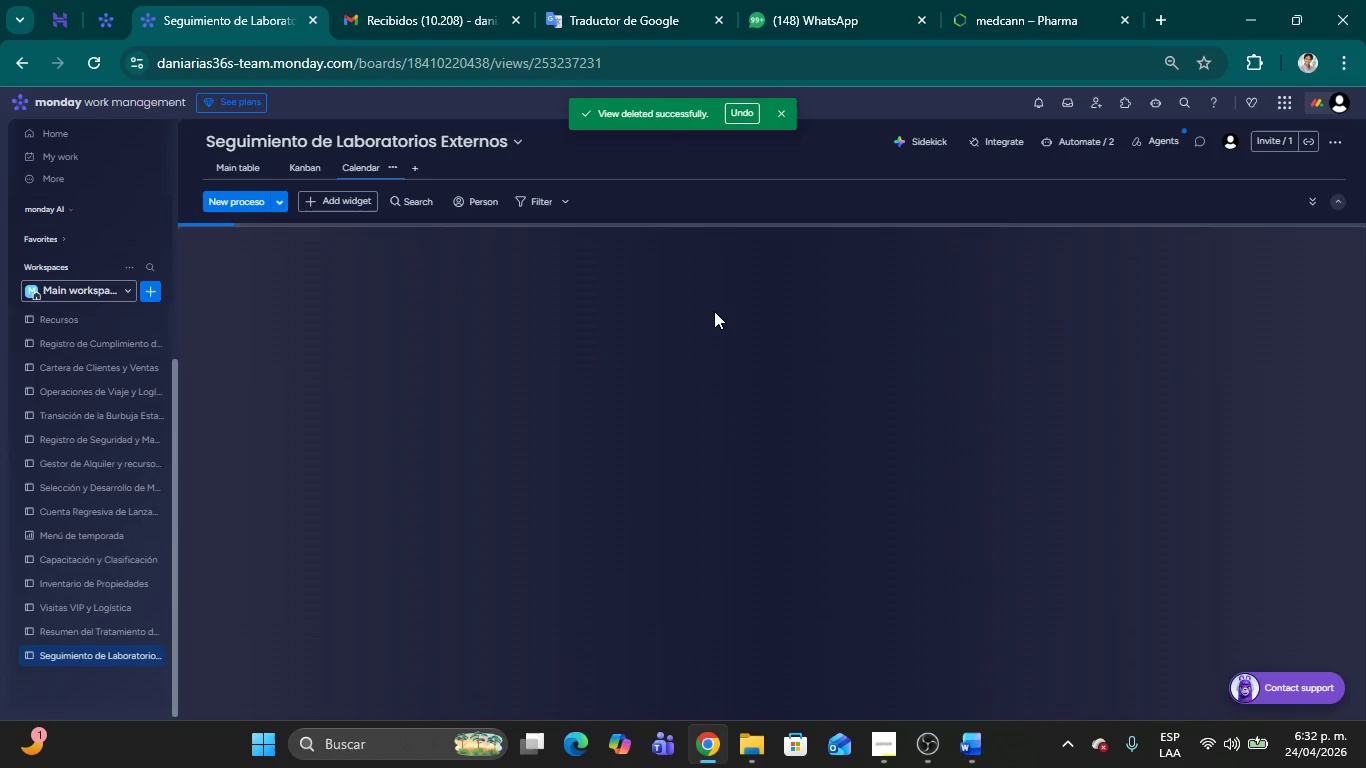 
left_click([1305, 198])
 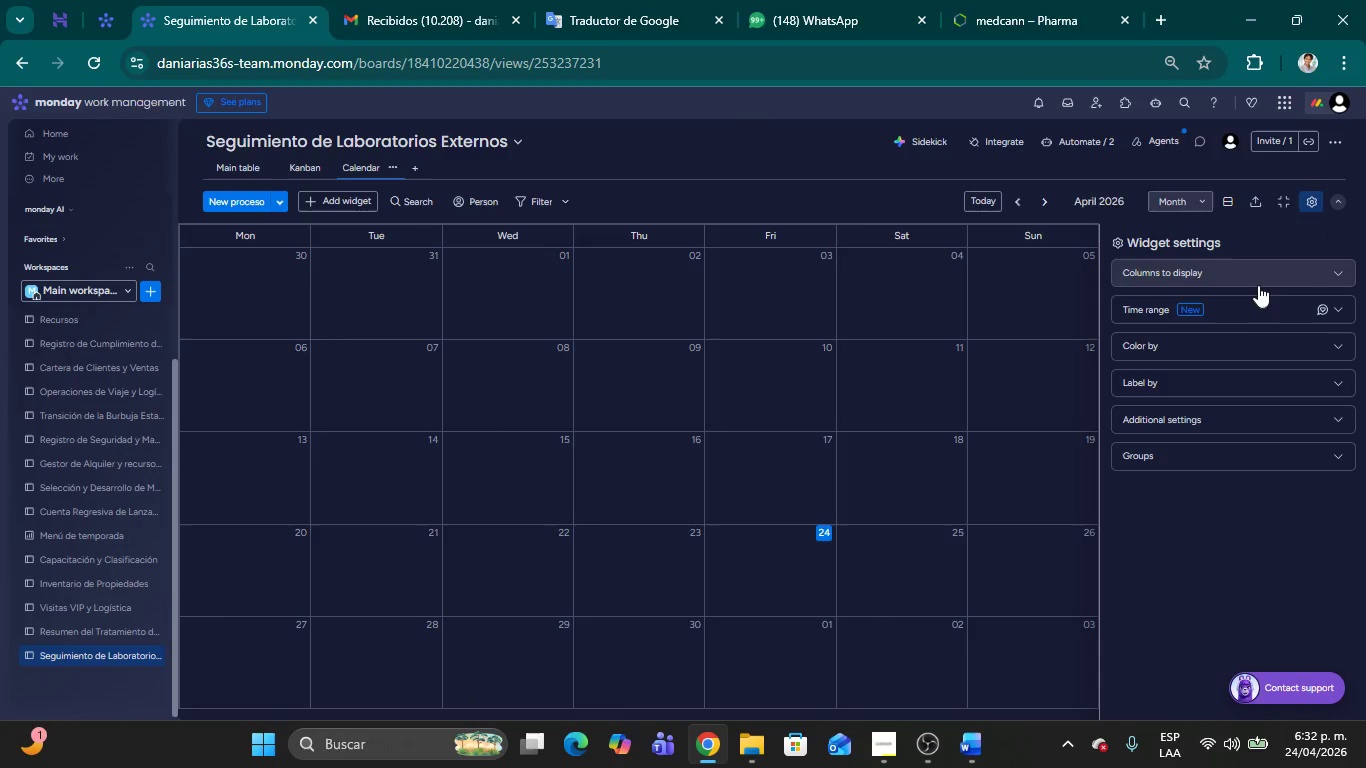 
left_click([1257, 283])
 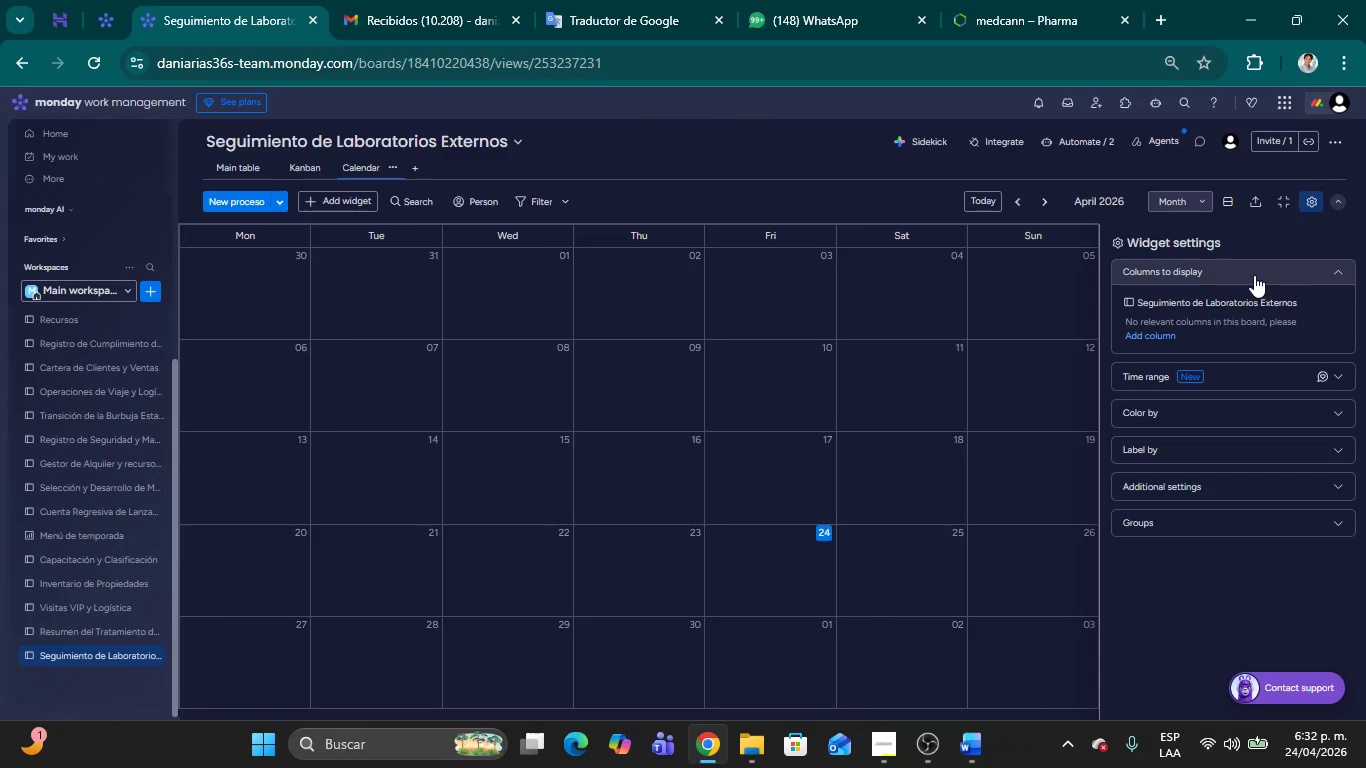 
left_click([1254, 275])
 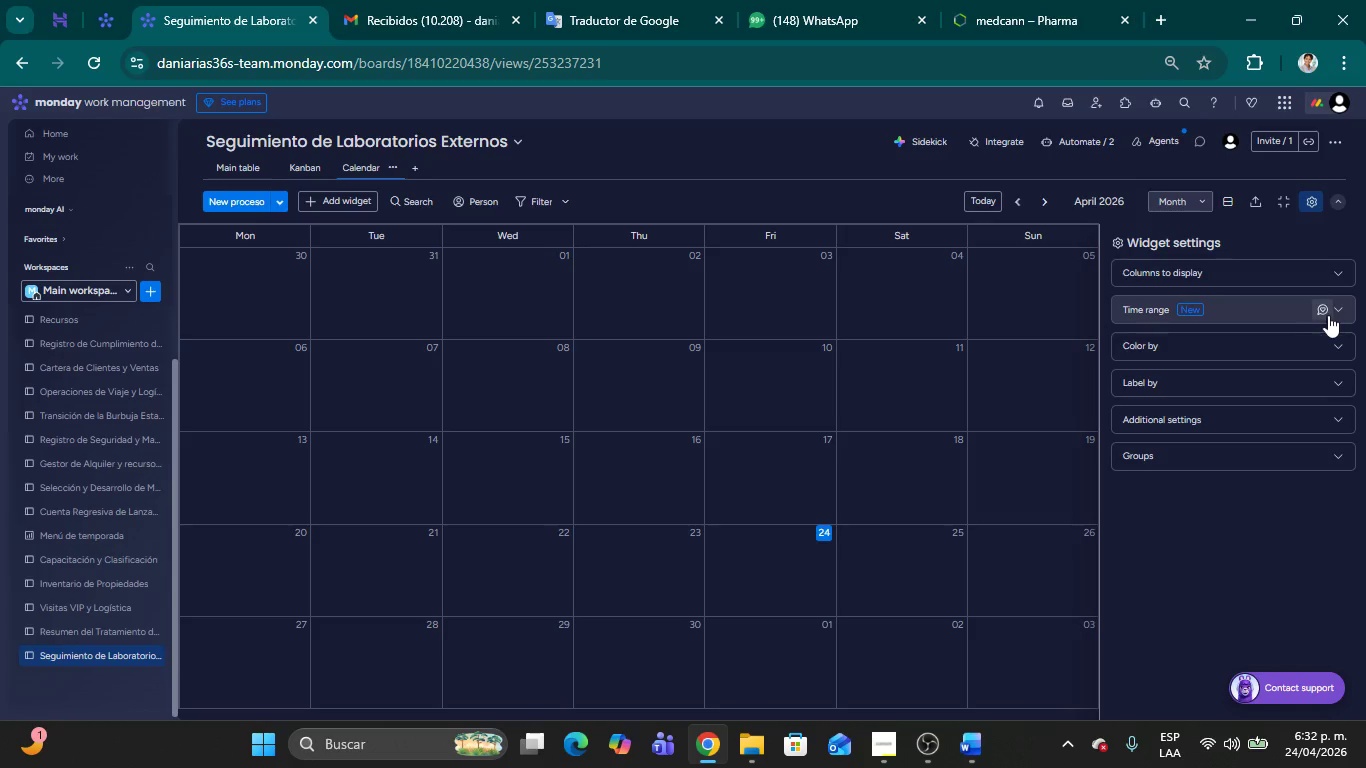 
left_click([1347, 315])
 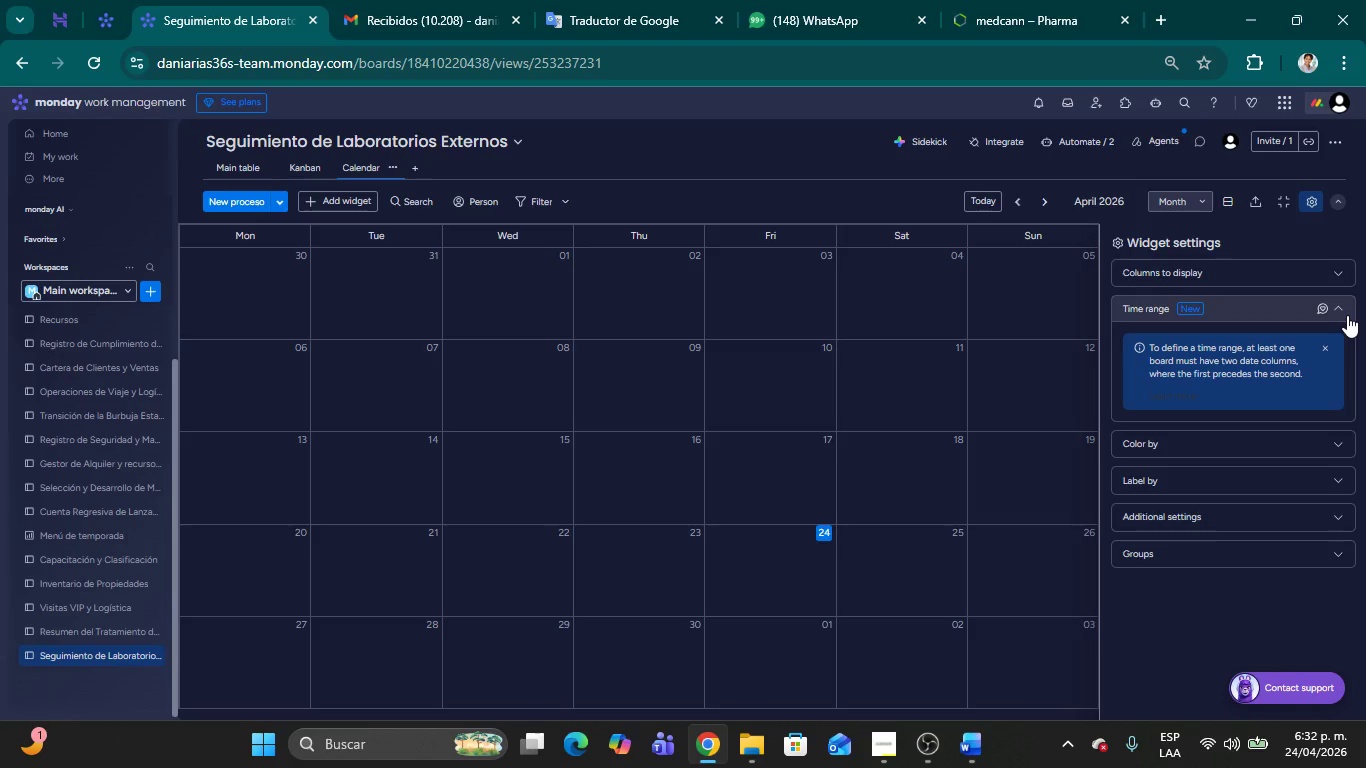 
left_click([1347, 315])
 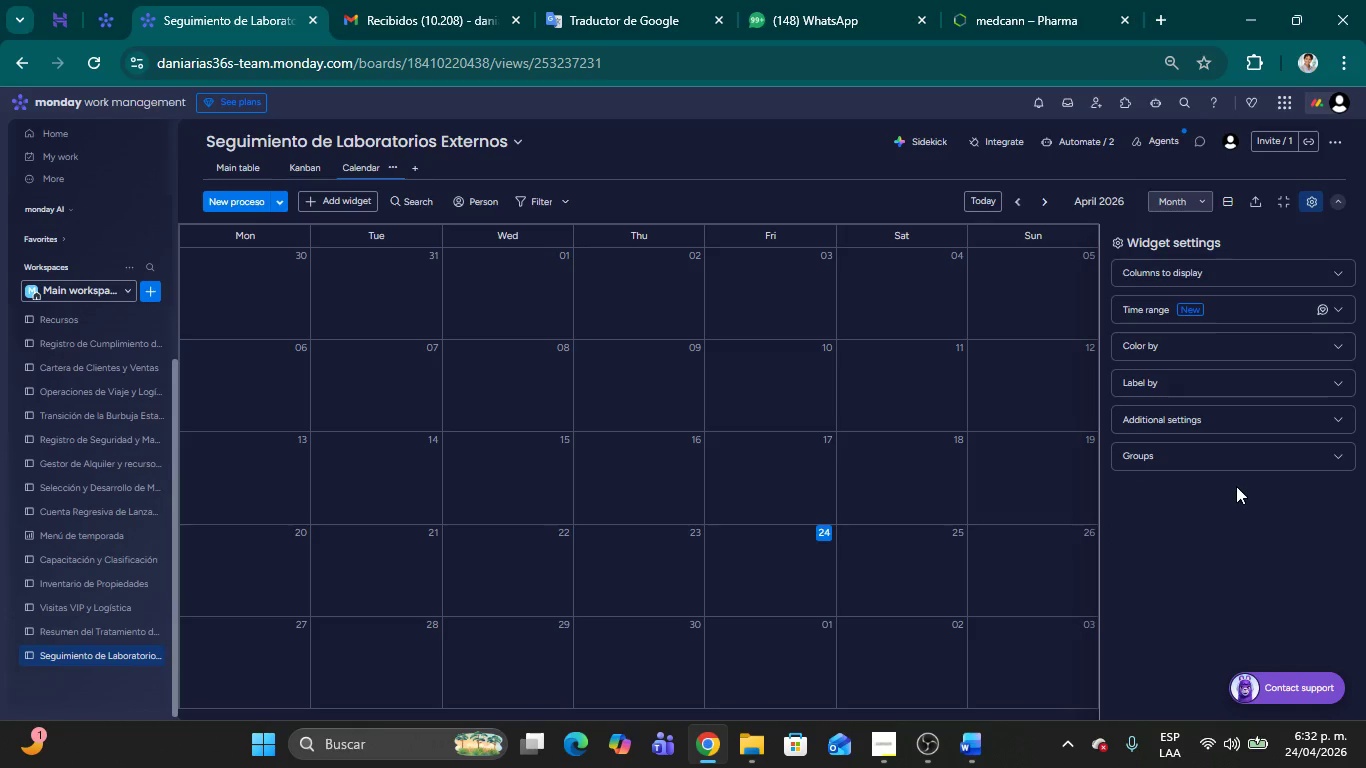 
left_click([1242, 382])
 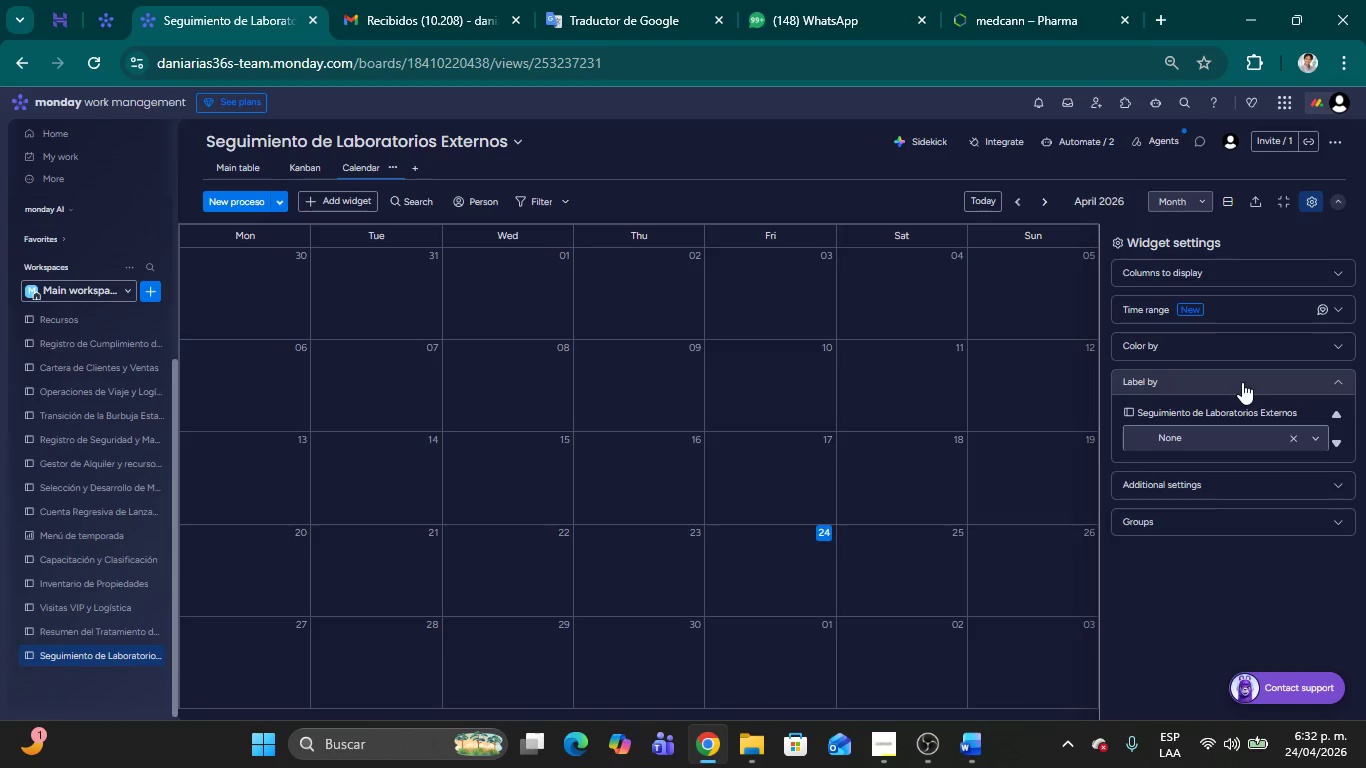 
left_click([1242, 382])
 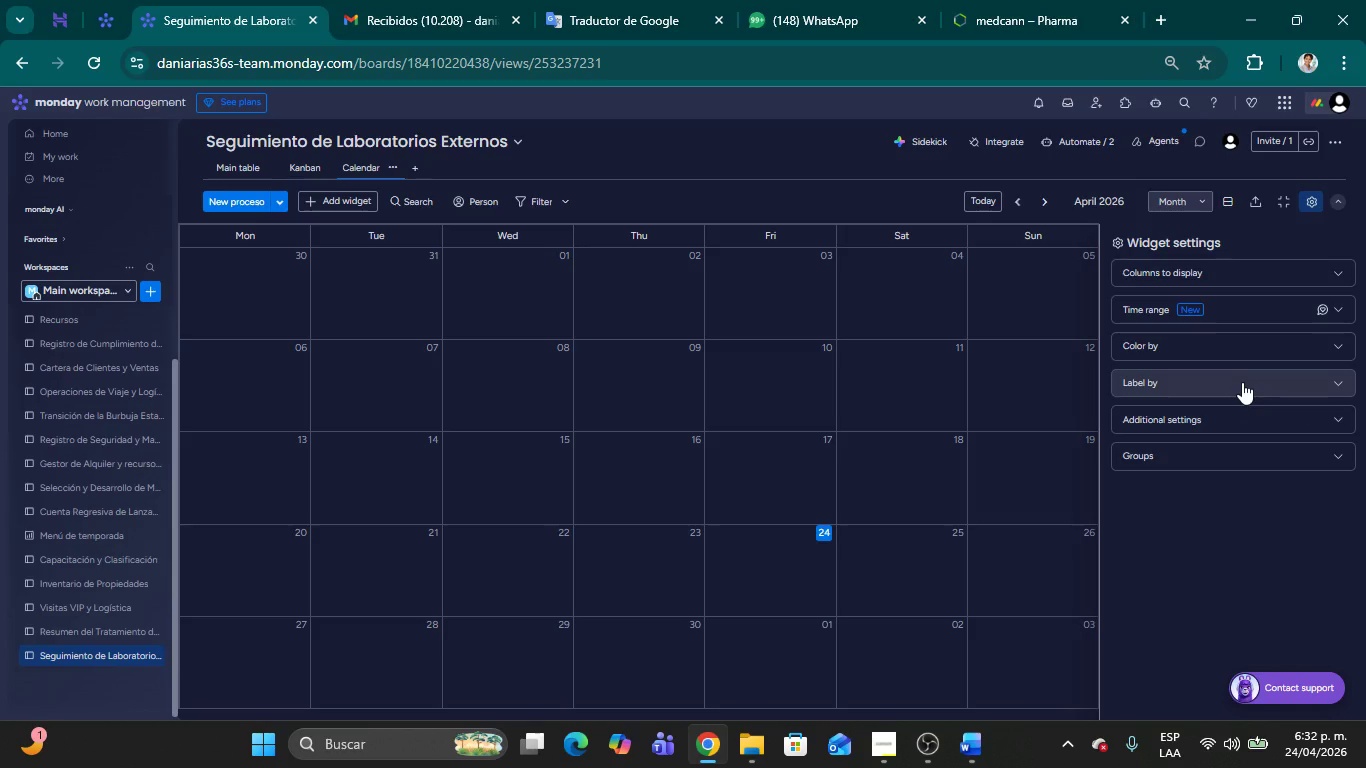 
left_click([1242, 382])
 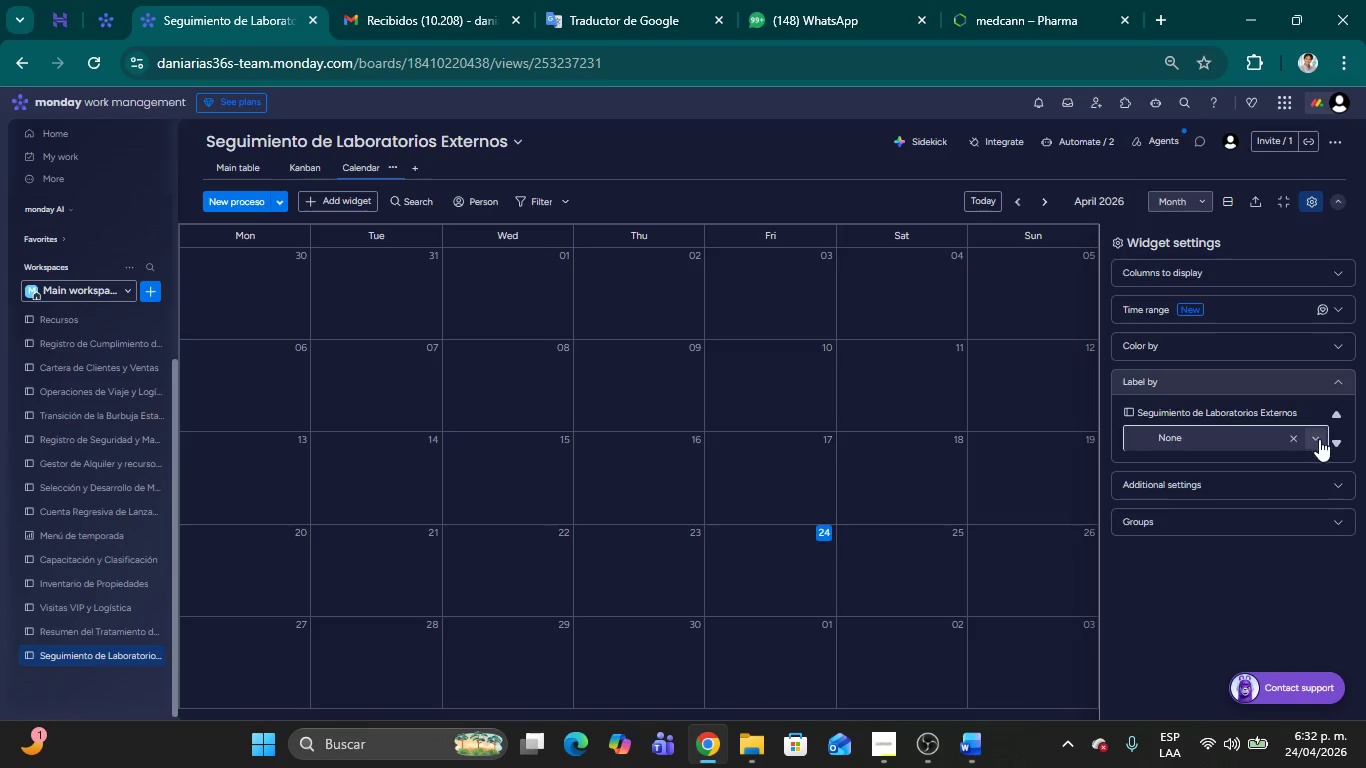 
left_click([1320, 439])
 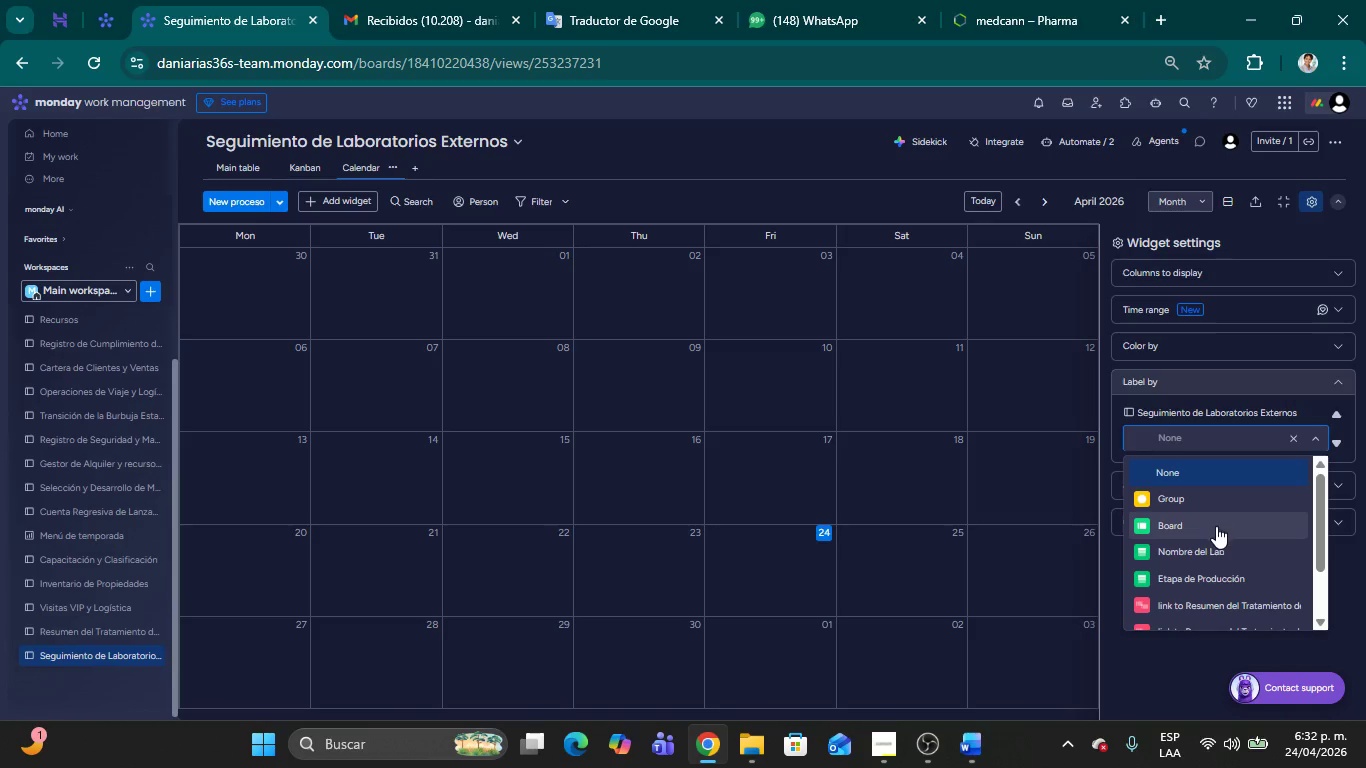 
scroll: coordinate [1218, 542], scroll_direction: down, amount: 4.0
 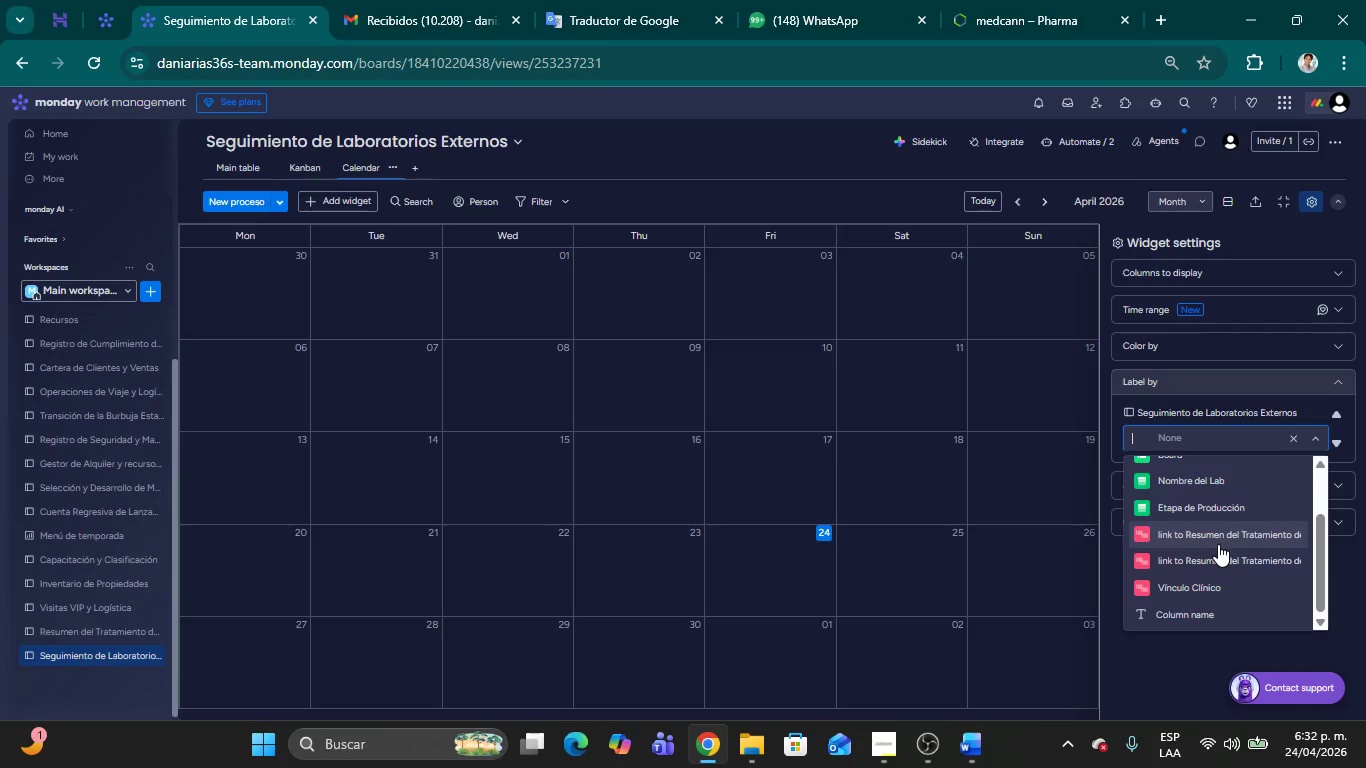 
scroll: coordinate [1218, 545], scroll_direction: up, amount: 1.0
 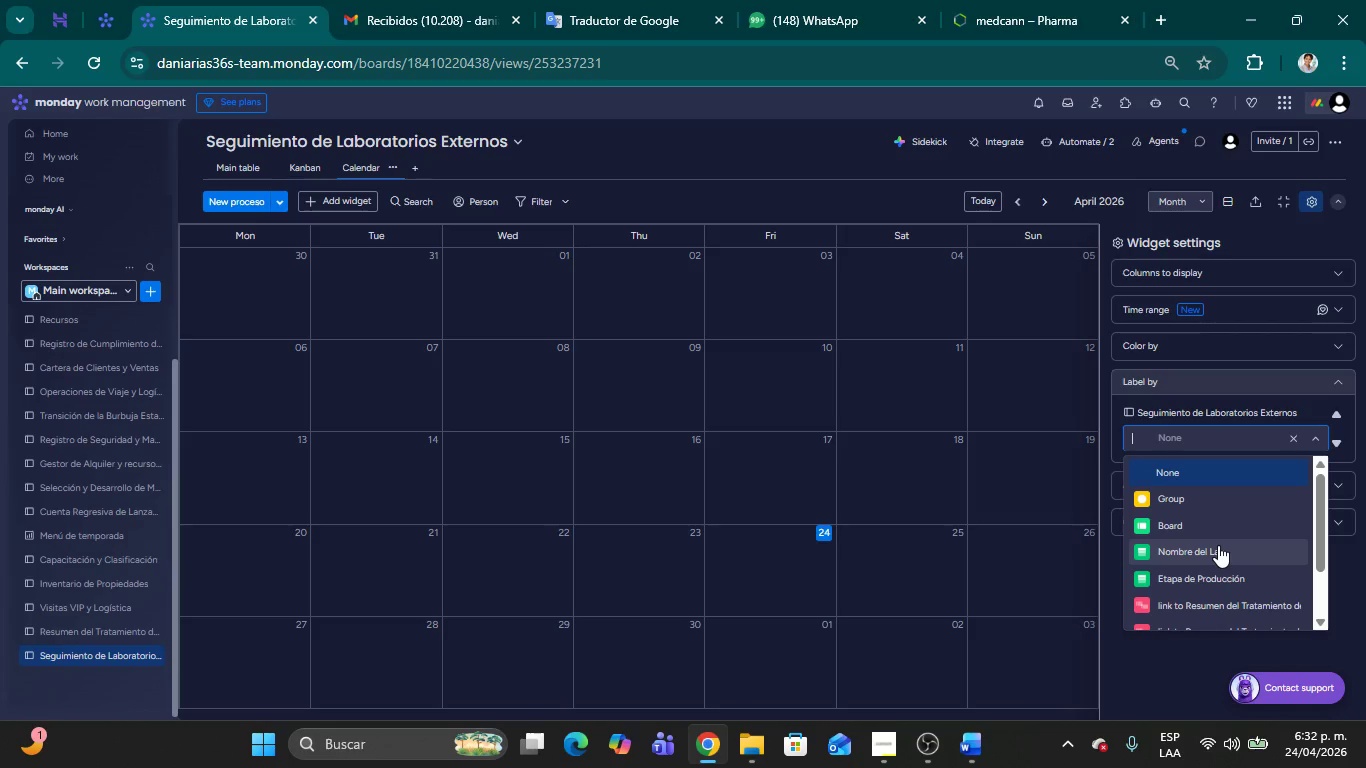 
wait(11.2)
 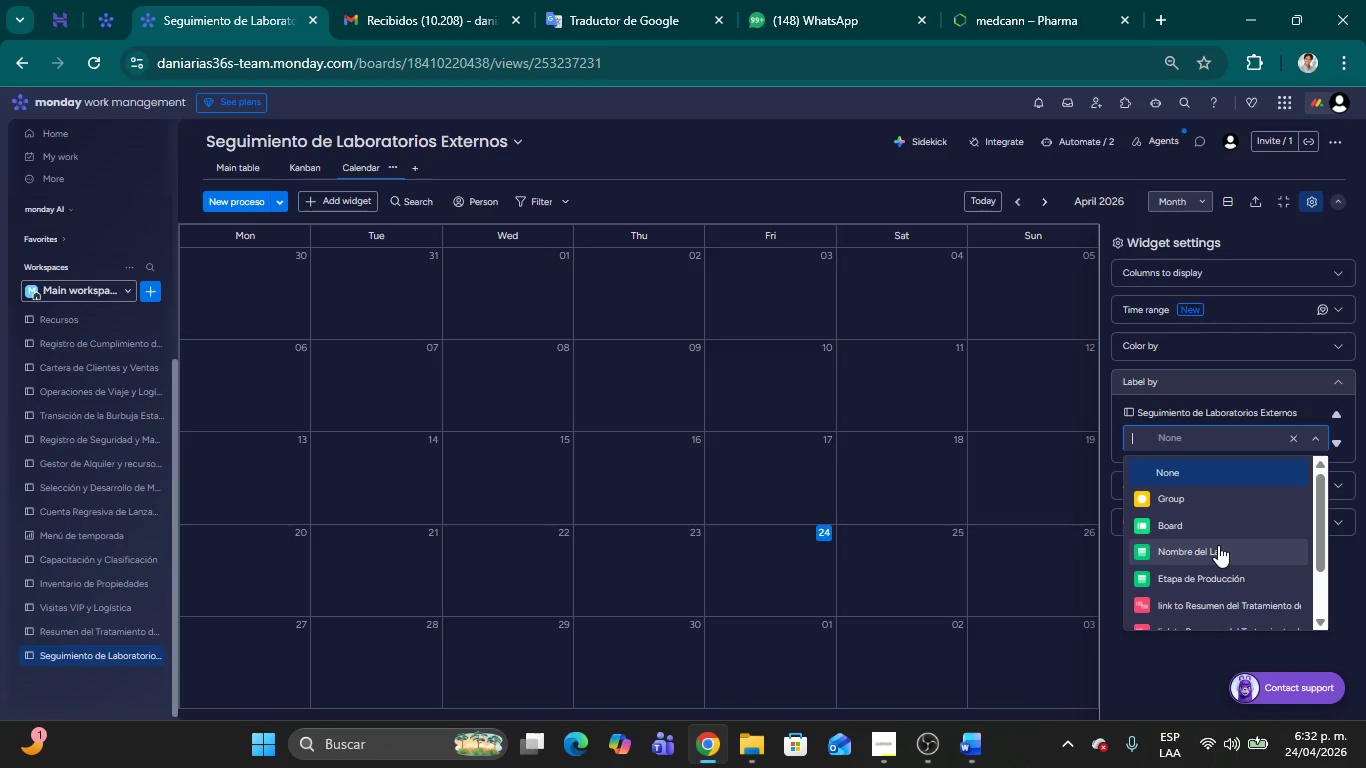 
left_click([226, 173])
 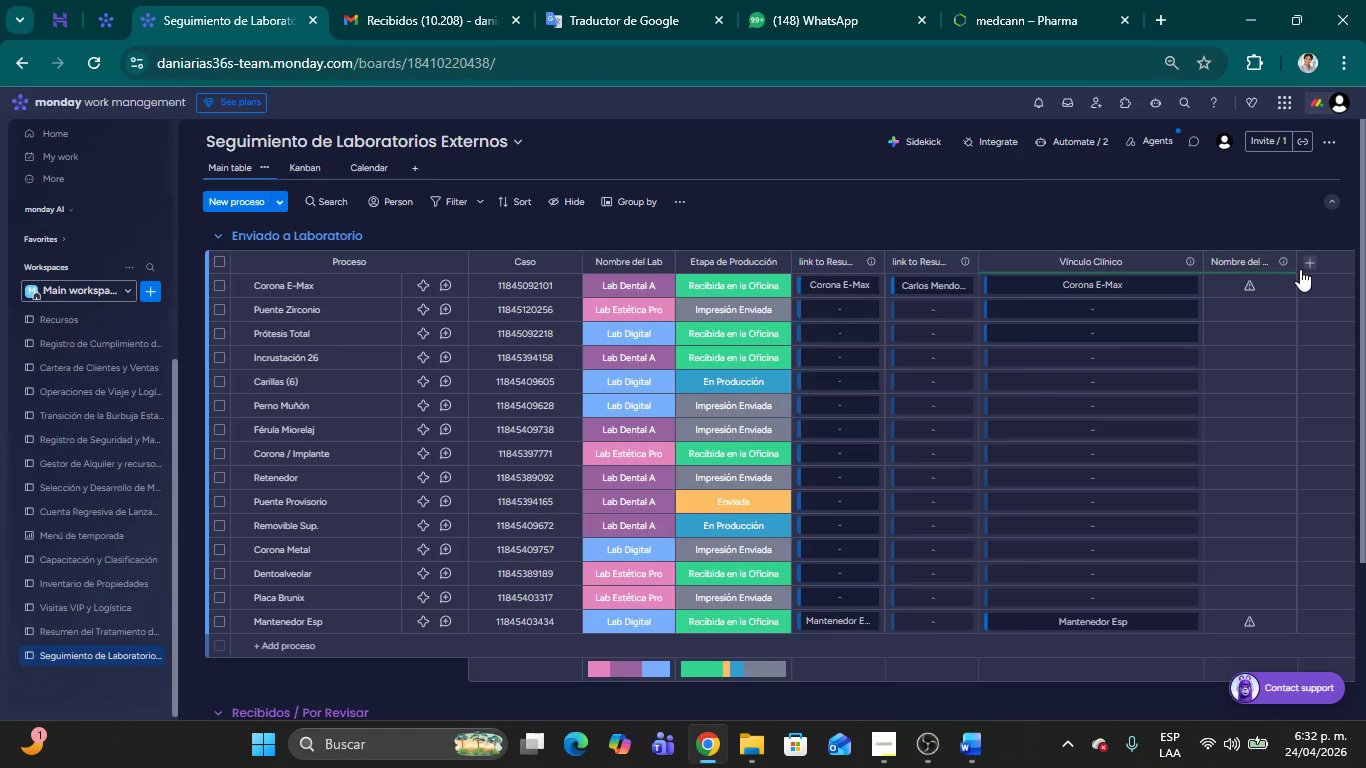 
left_click([1308, 271])
 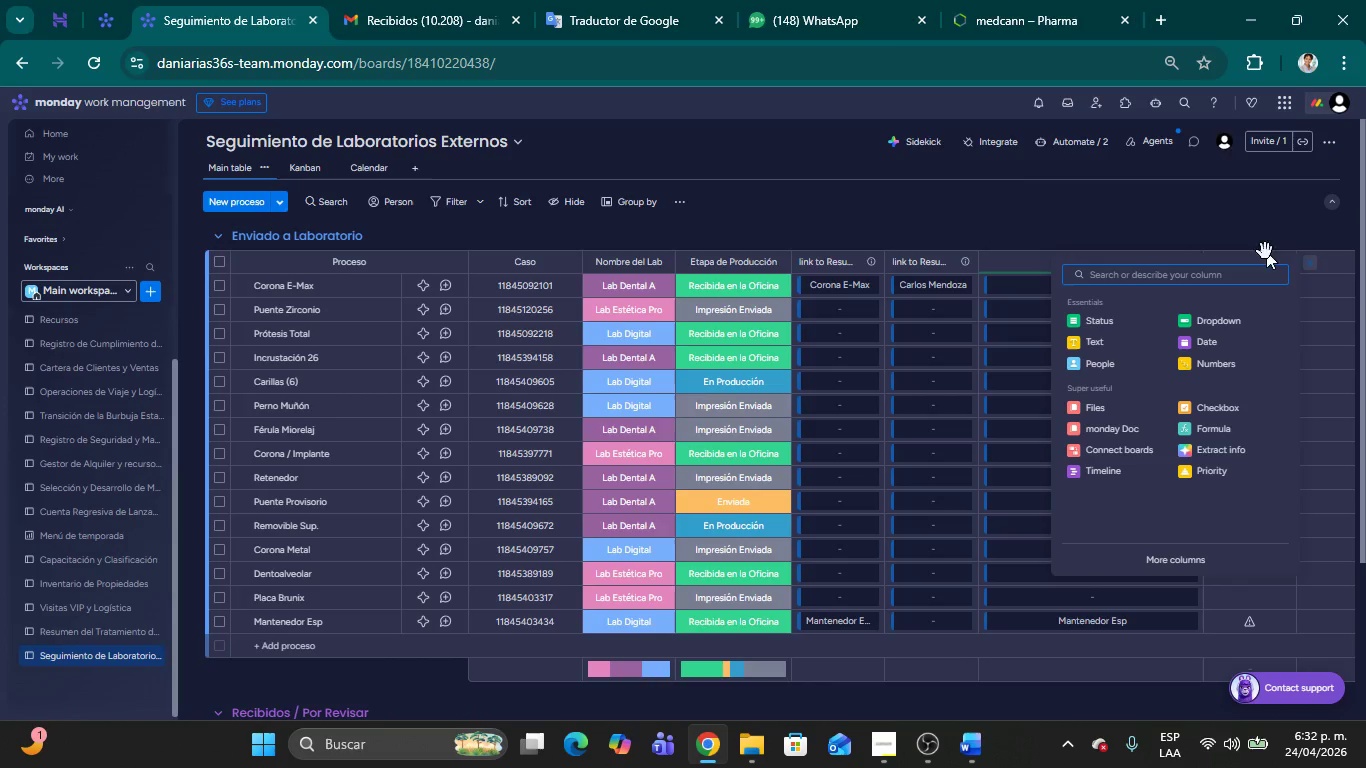 
left_click([1208, 204])
 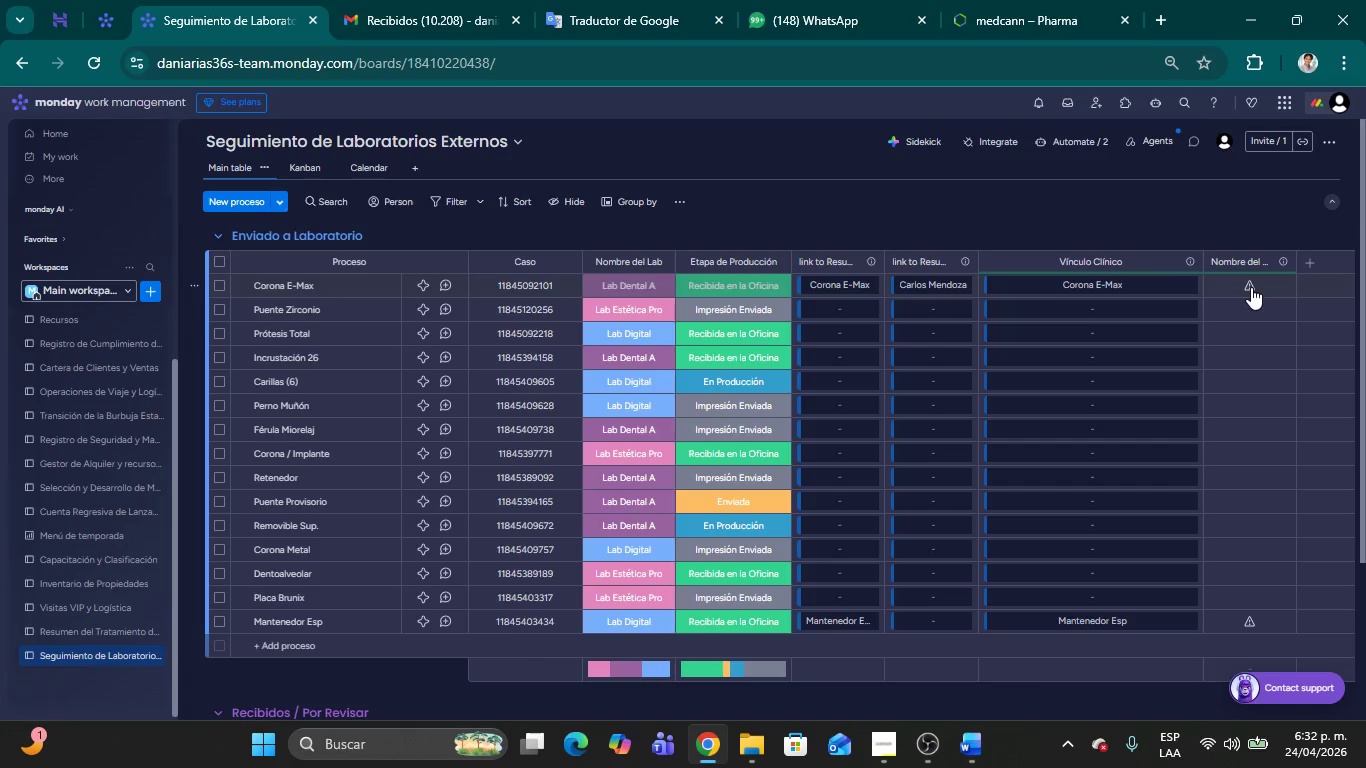 
left_click([1251, 287])
 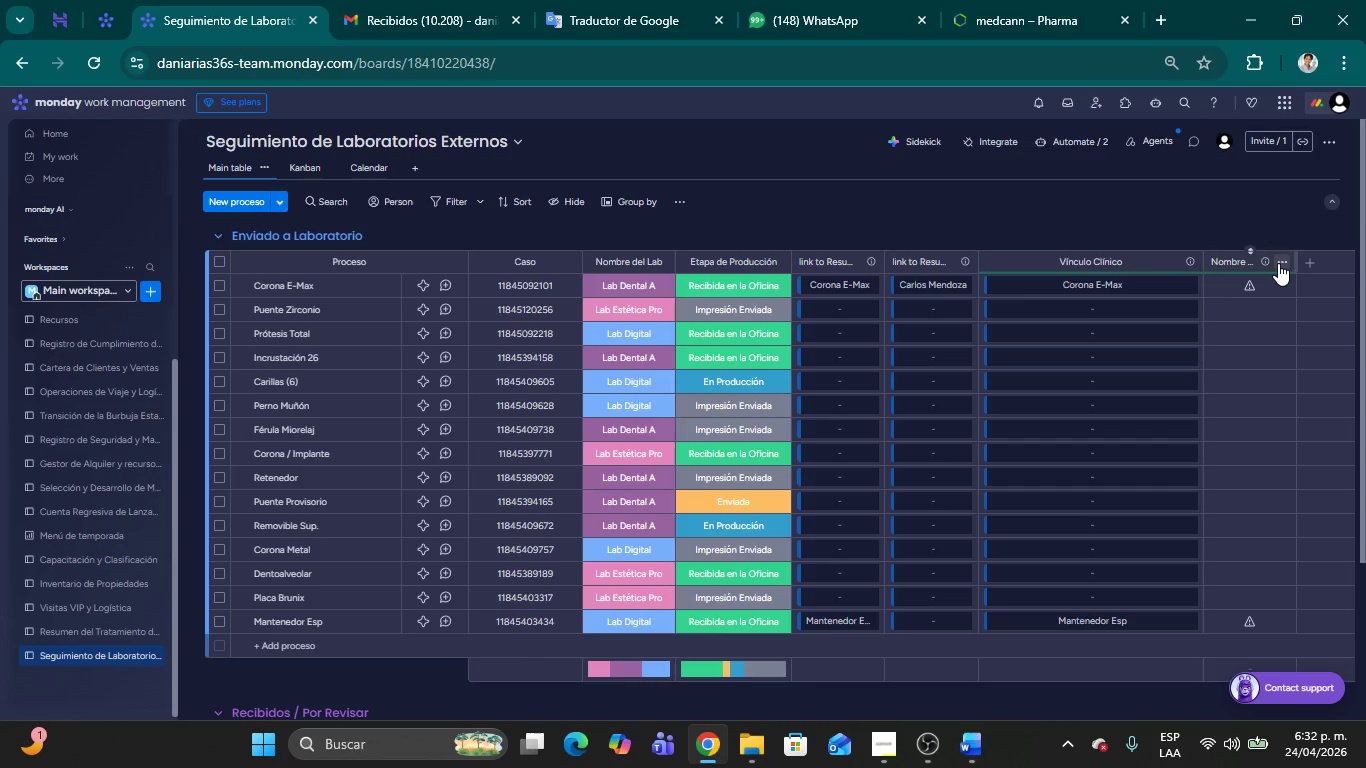 
left_click([1262, 262])
 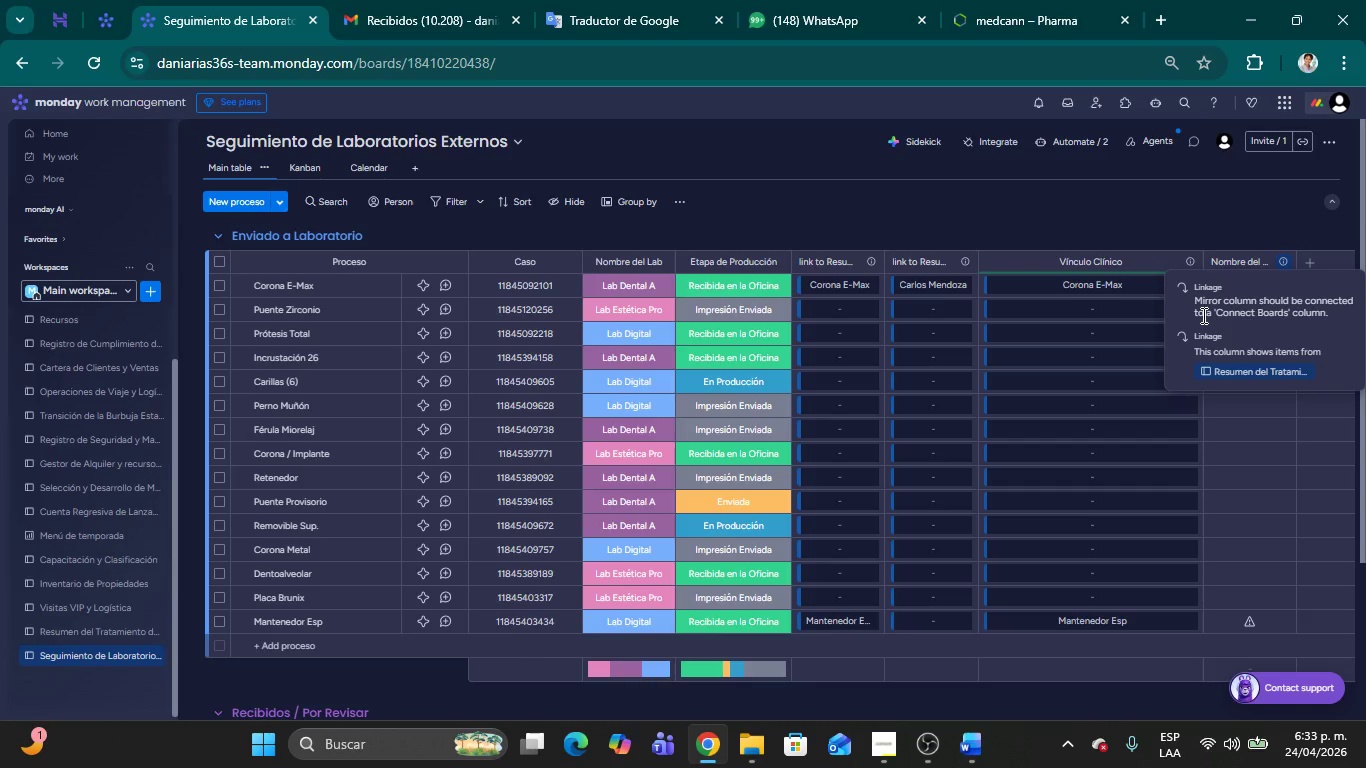 
wait(8.27)
 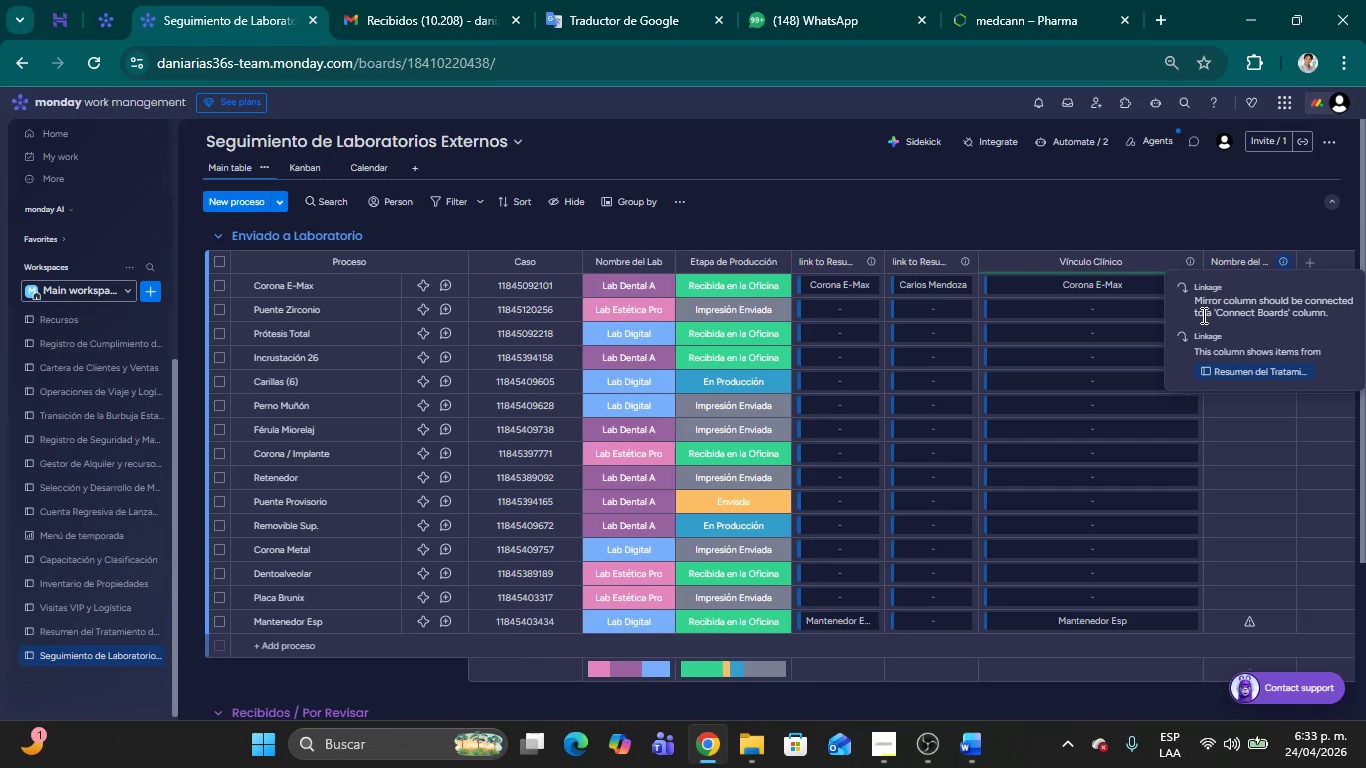 
left_click([1237, 207])
 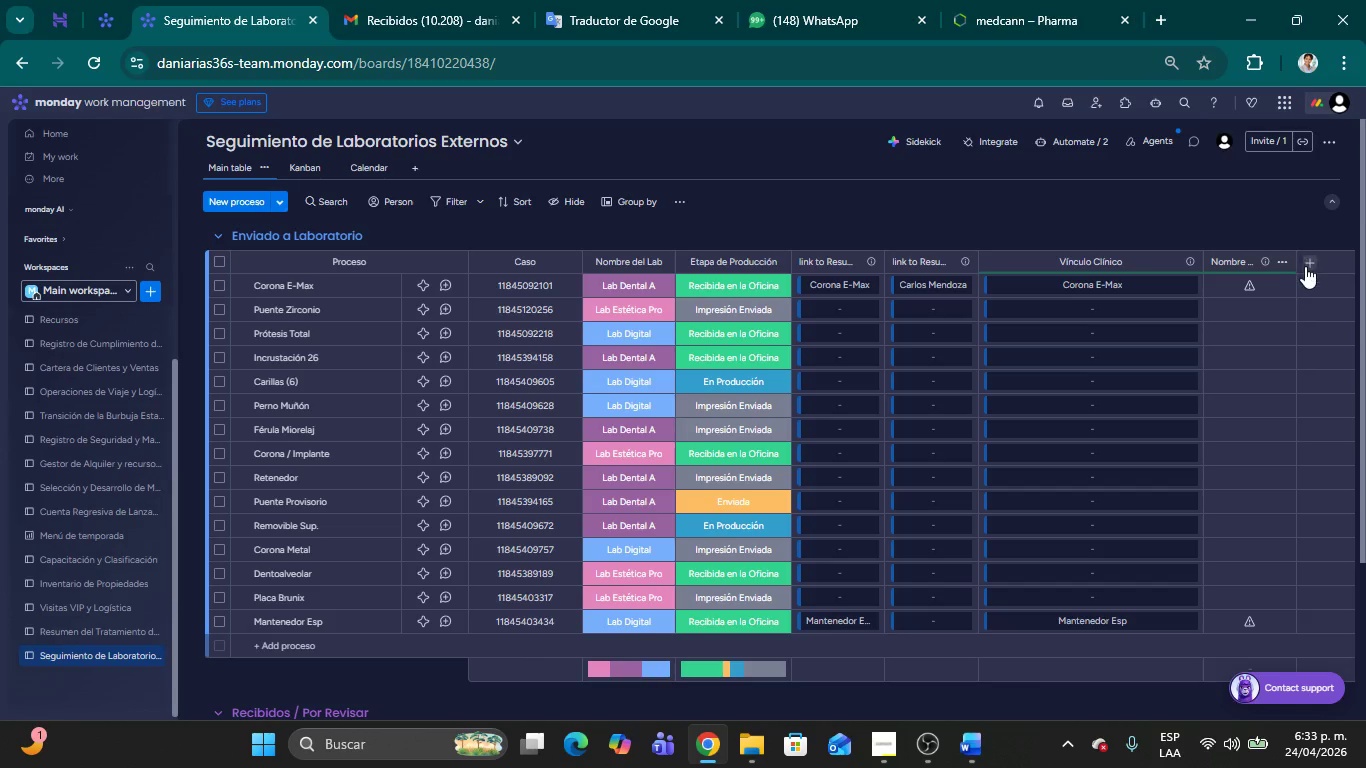 
left_click([1305, 266])
 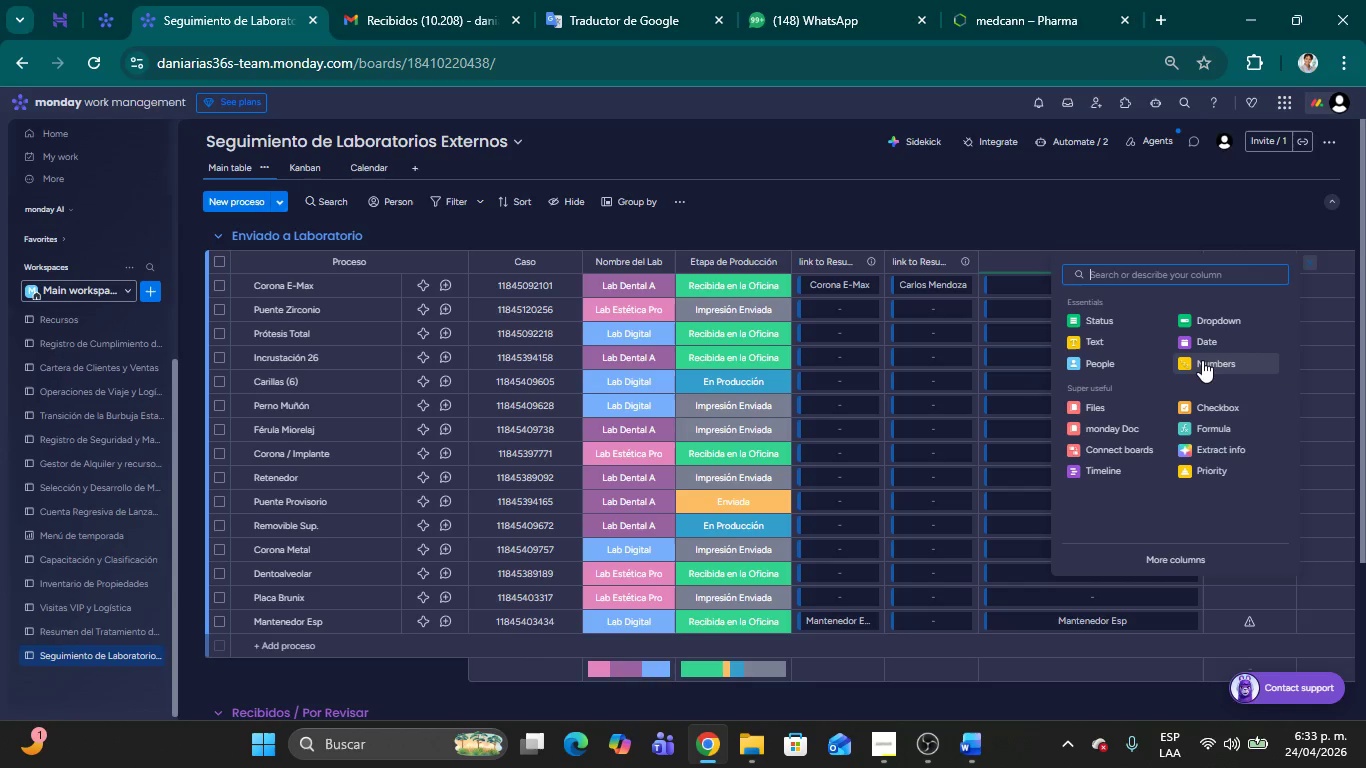 
left_click([1201, 341])
 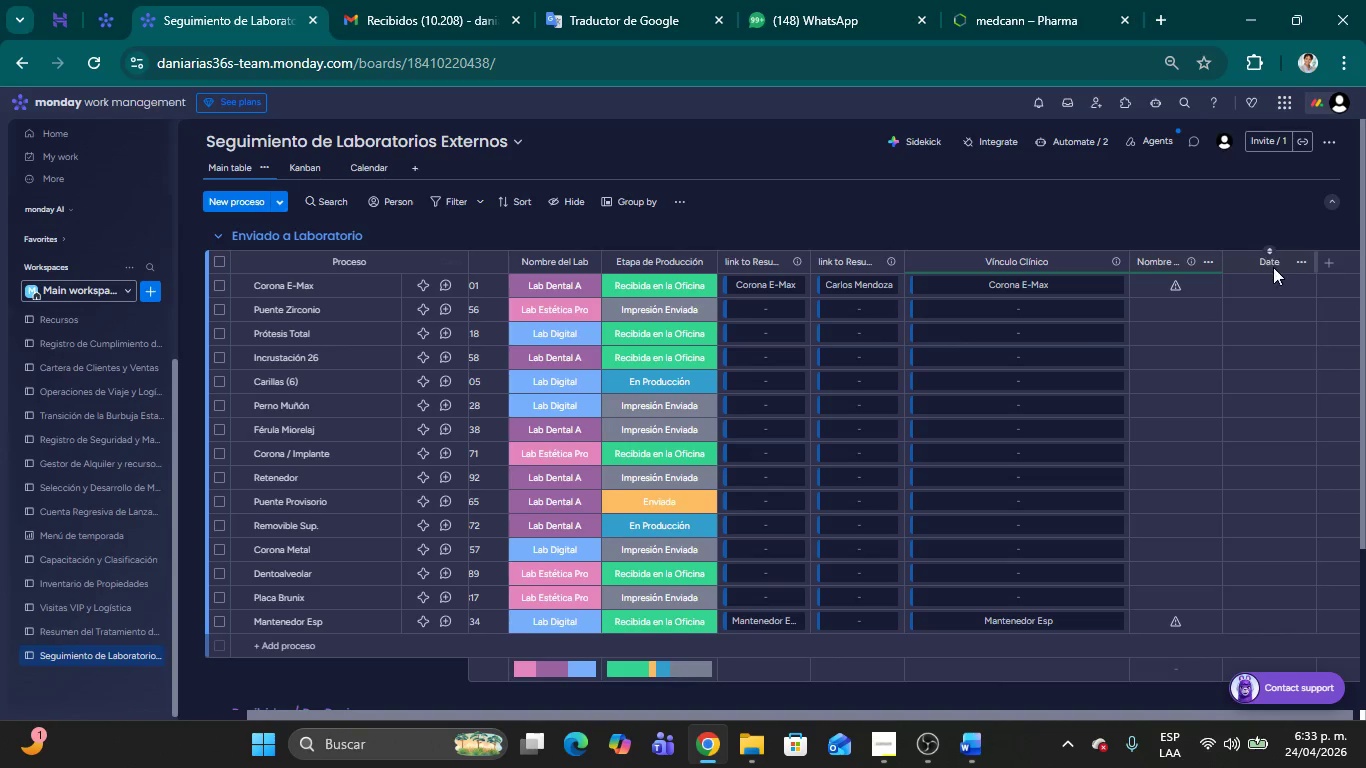 
left_click([1273, 266])
 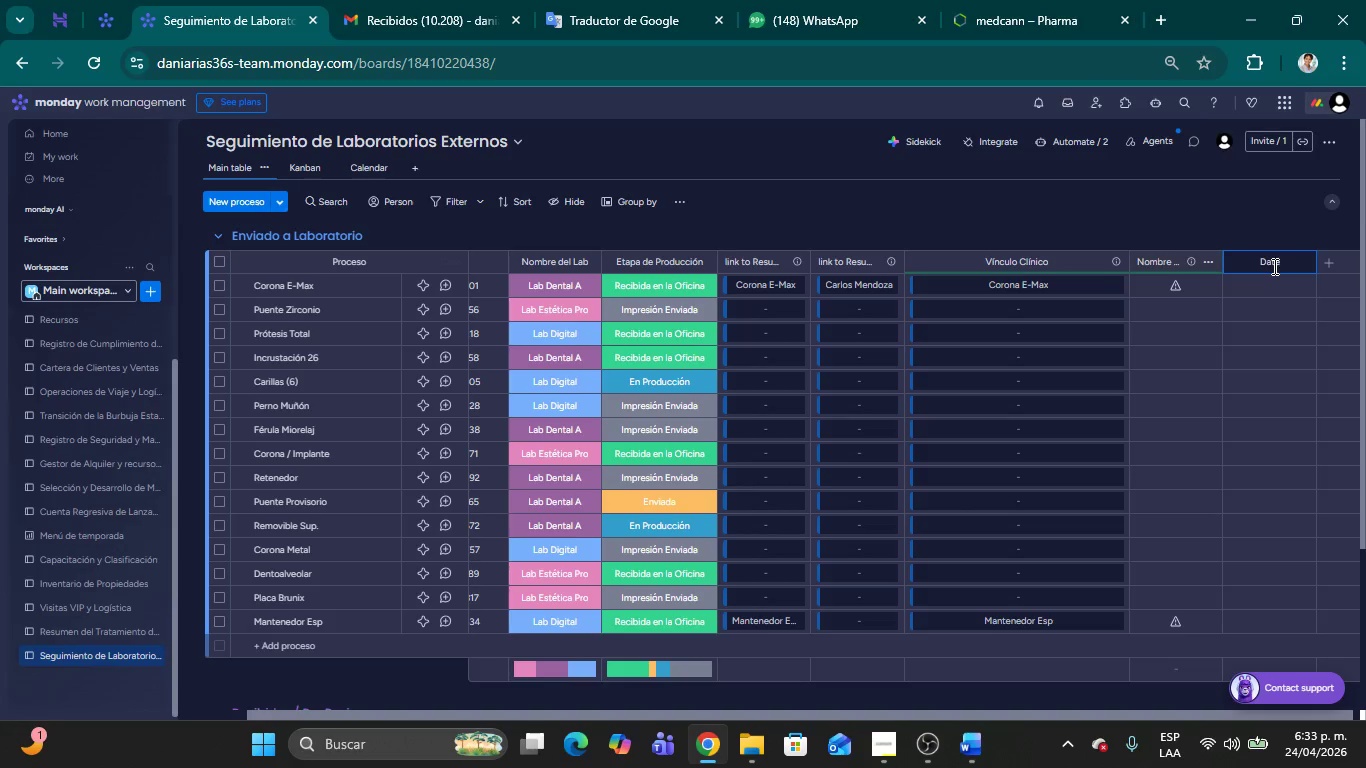 
key(Backspace)
key(Backspace)
key(Backspace)
key(Backspace)
key(Backspace)
key(Backspace)
type(Fecha de Entrega de Lab)
 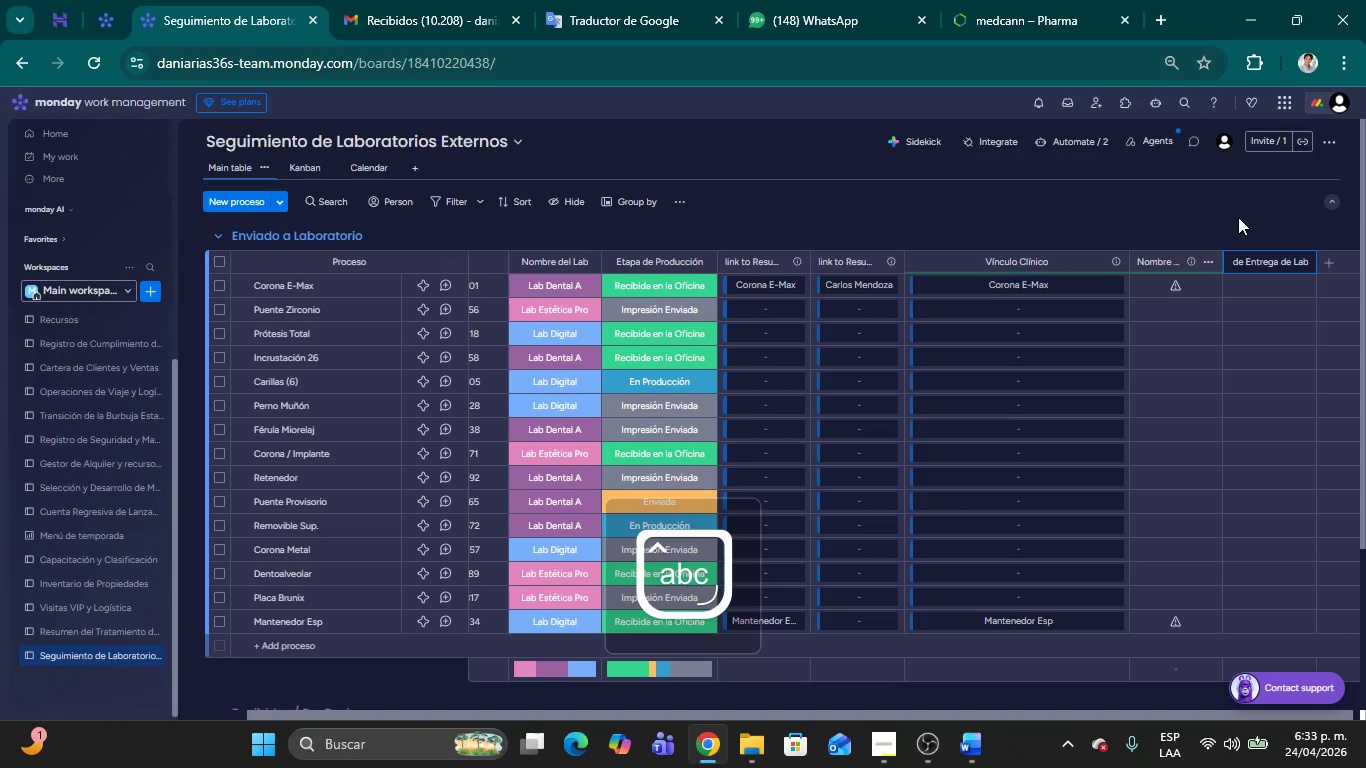 
left_click([1238, 217])
 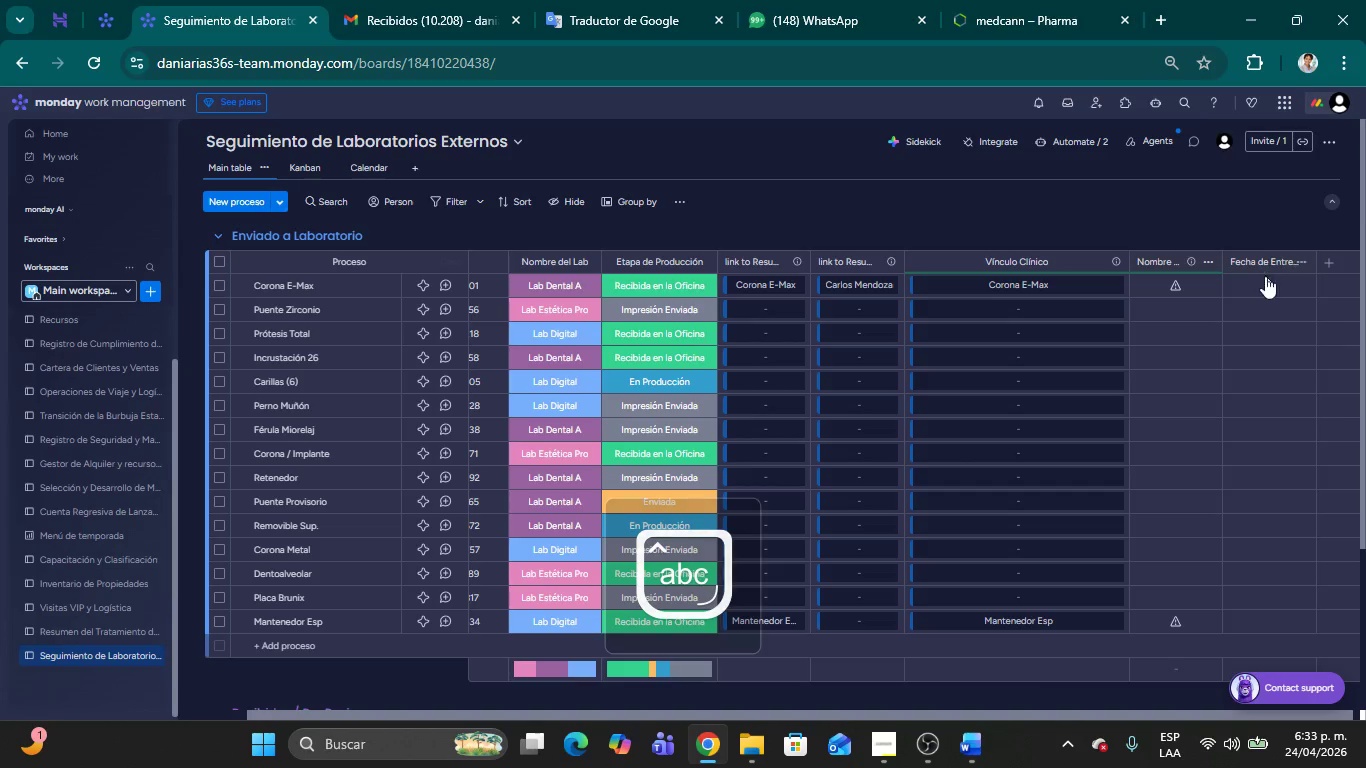 
left_click([1262, 280])
 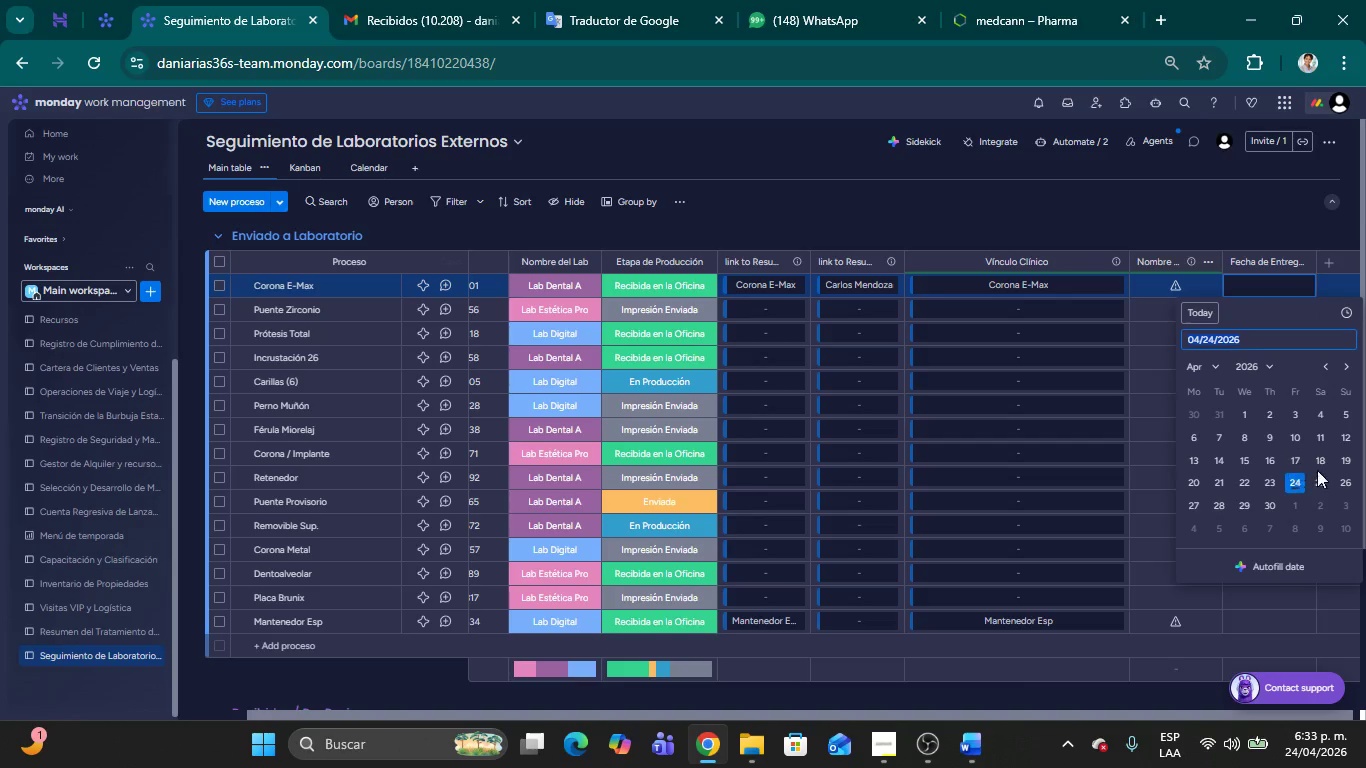 
left_click([1258, 509])
 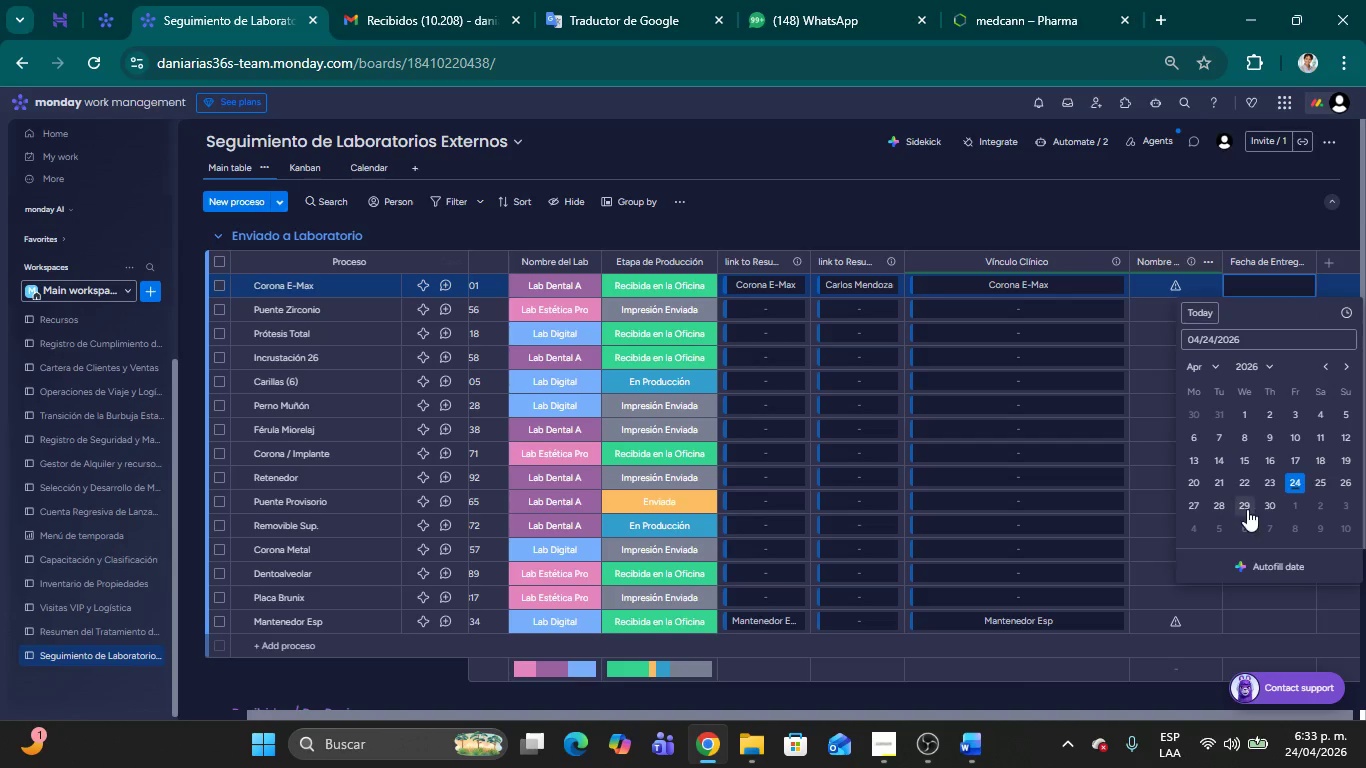 
left_click([1247, 509])
 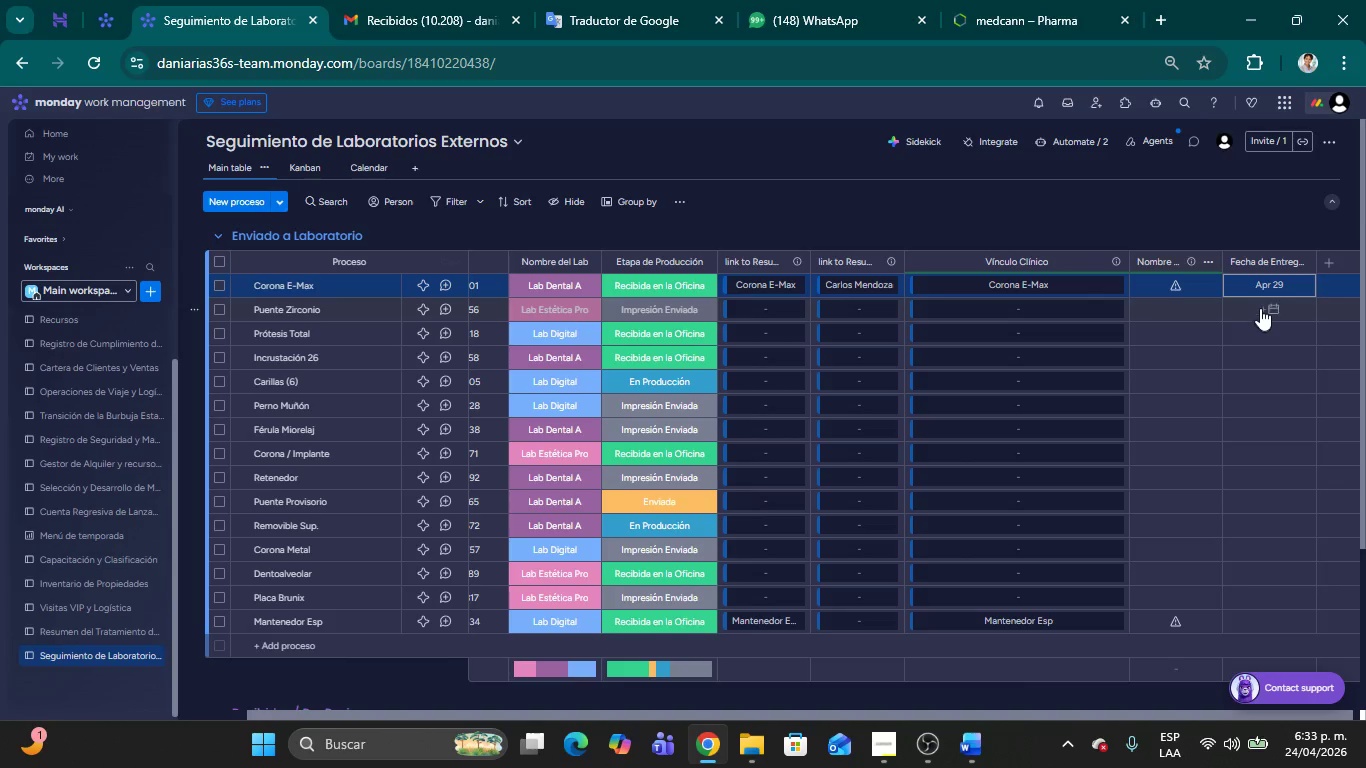 
left_click([1260, 305])
 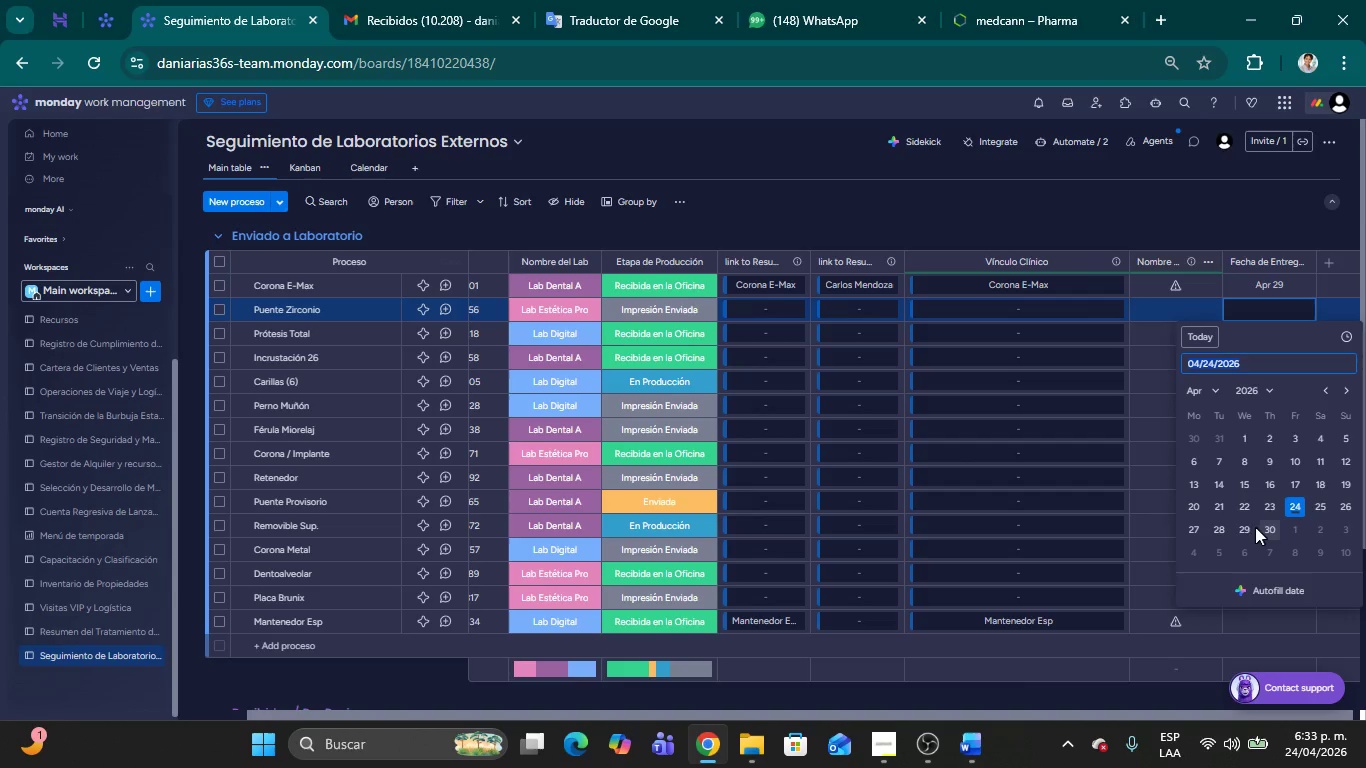 
left_click([1244, 527])
 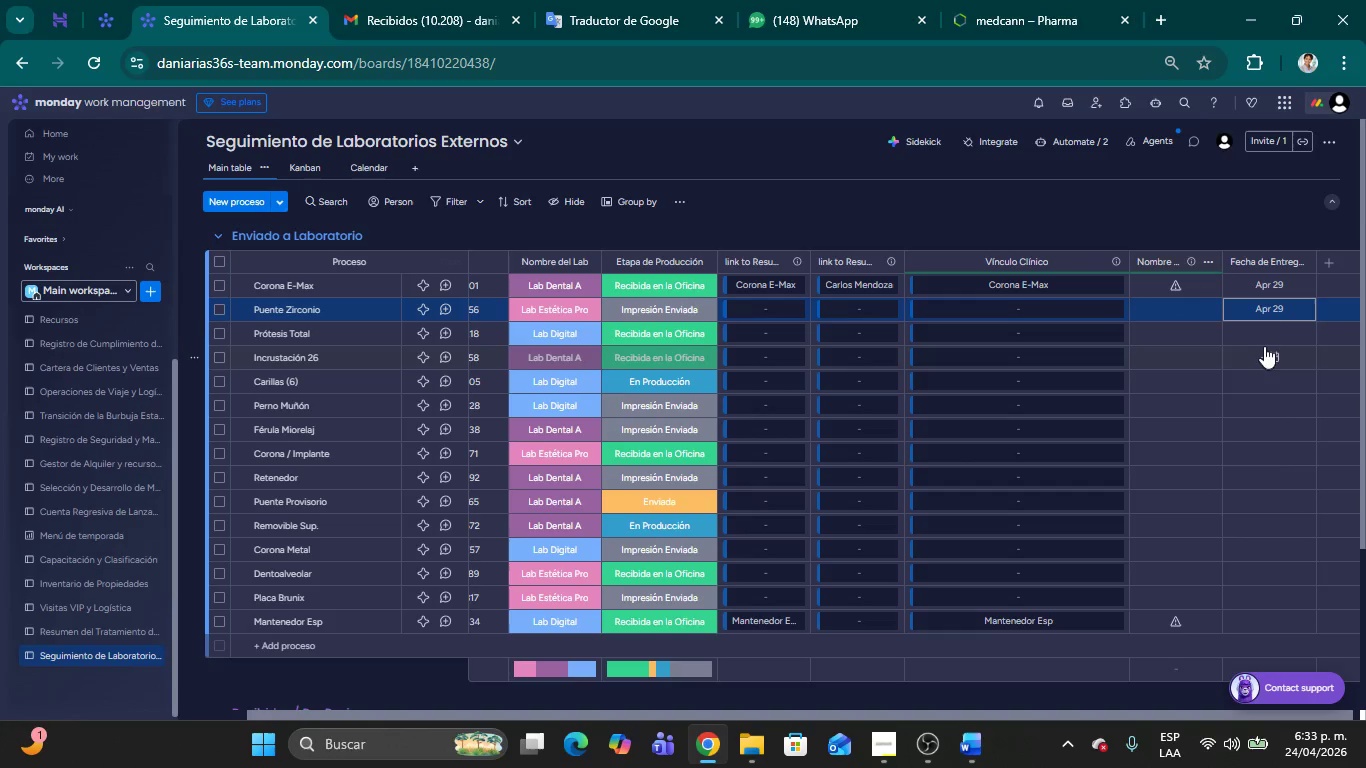 
left_click([1263, 336])
 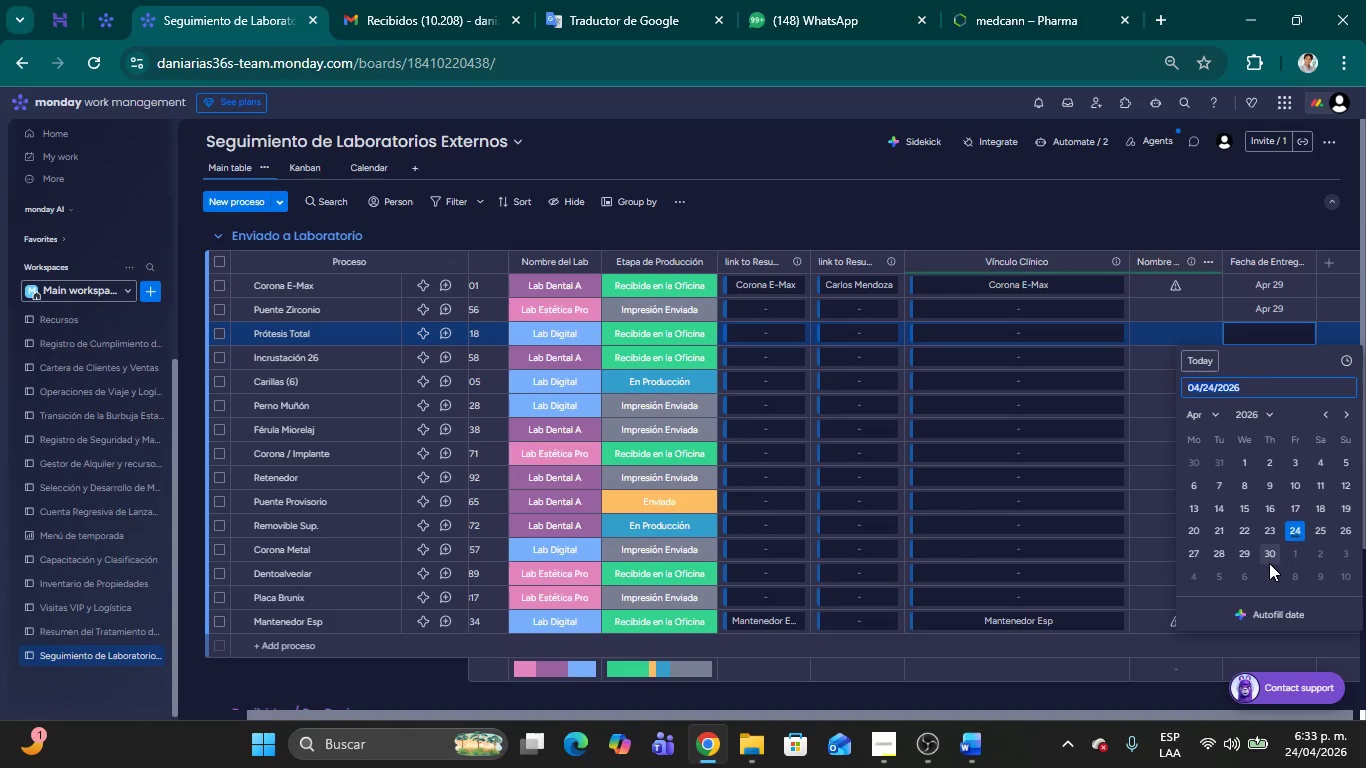 
left_click([1267, 562])
 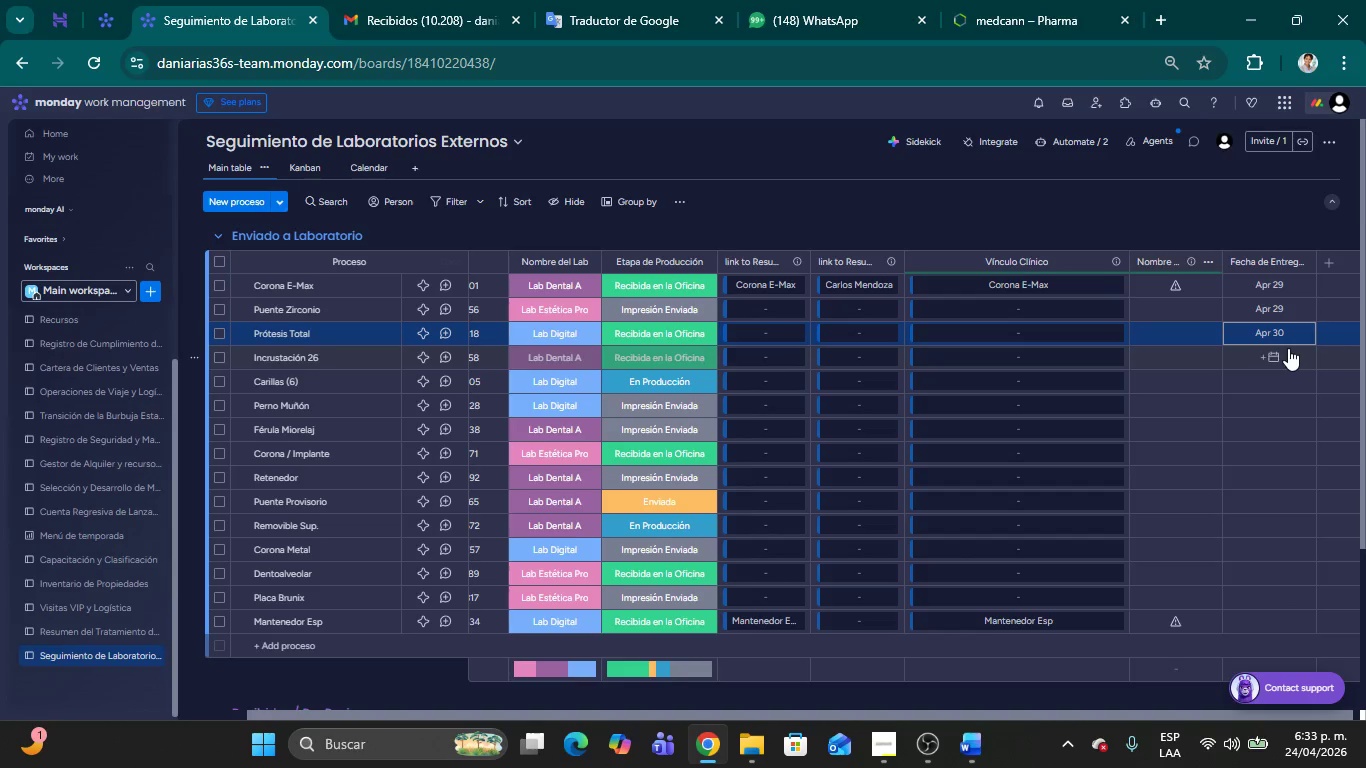 
left_click([1281, 357])
 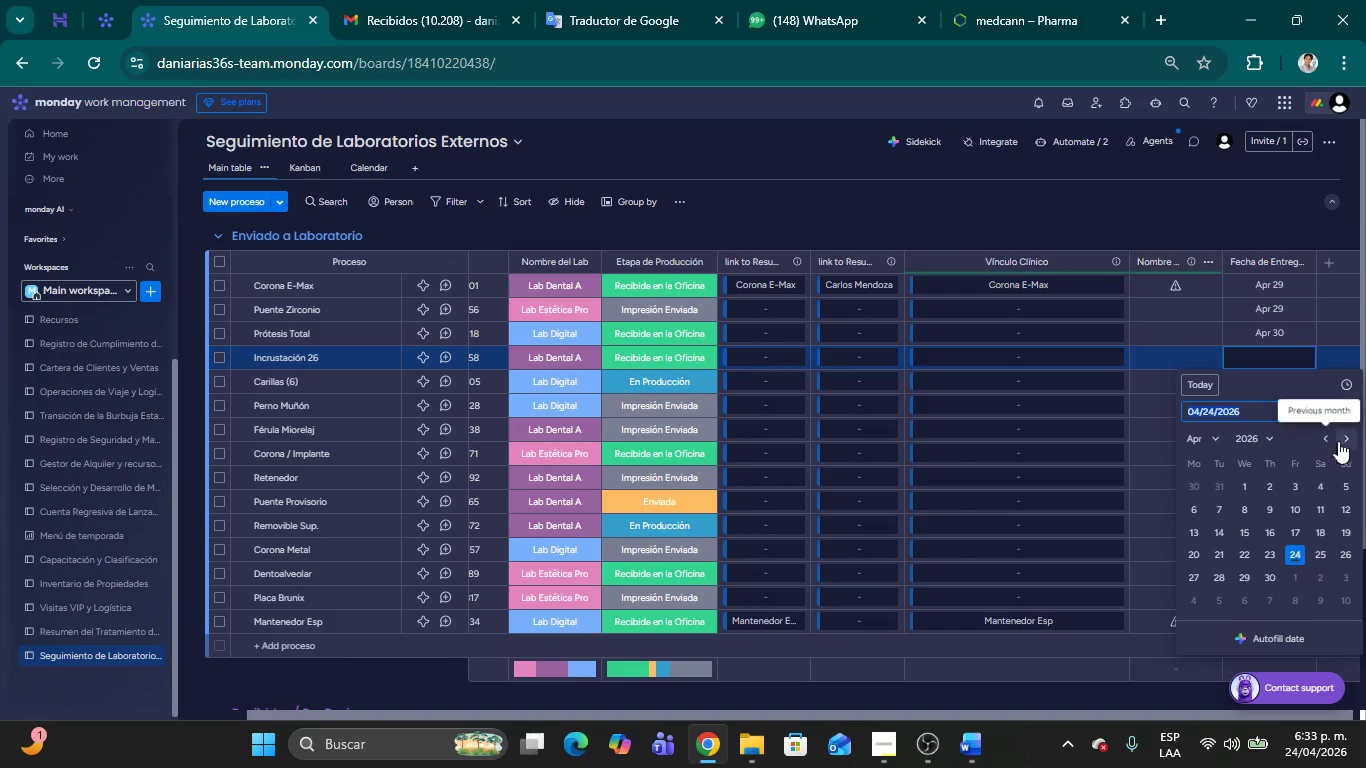 
left_click([1350, 439])
 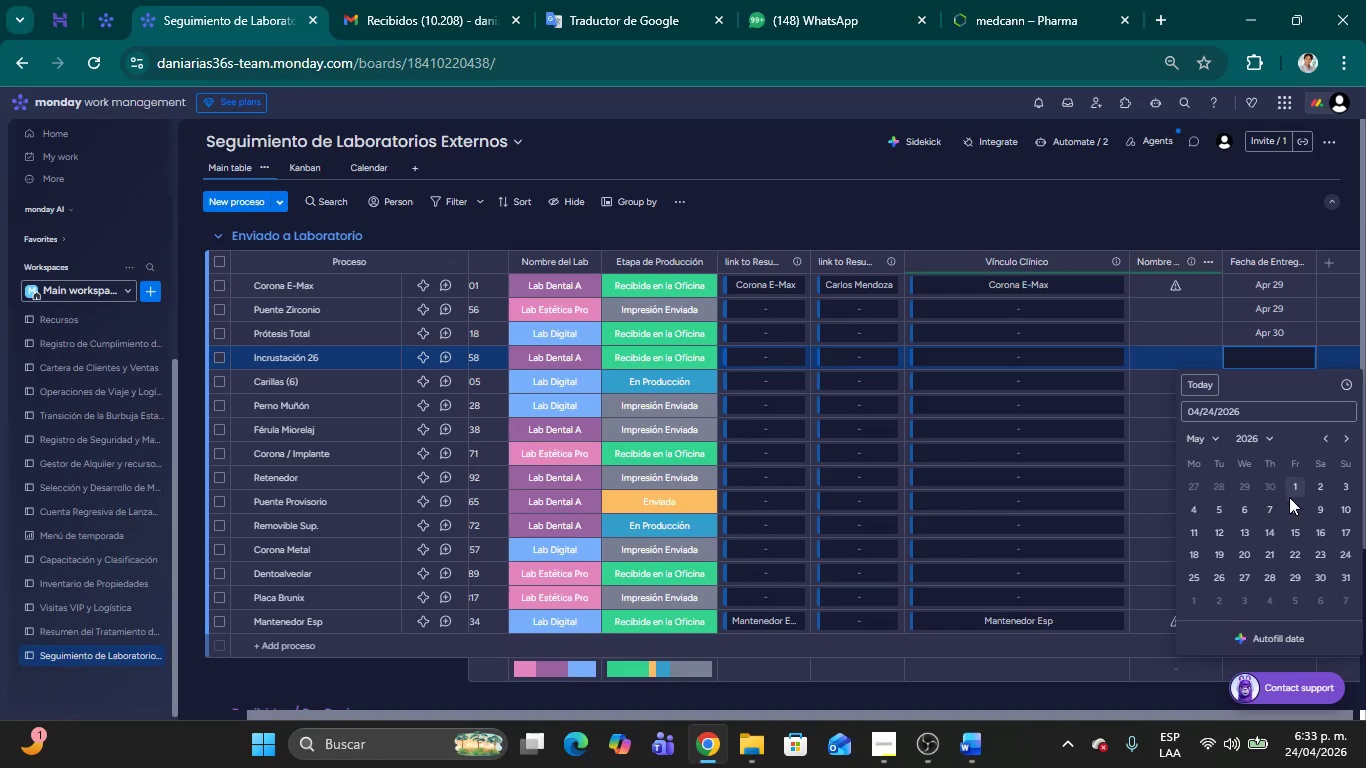 
left_click([1292, 493])
 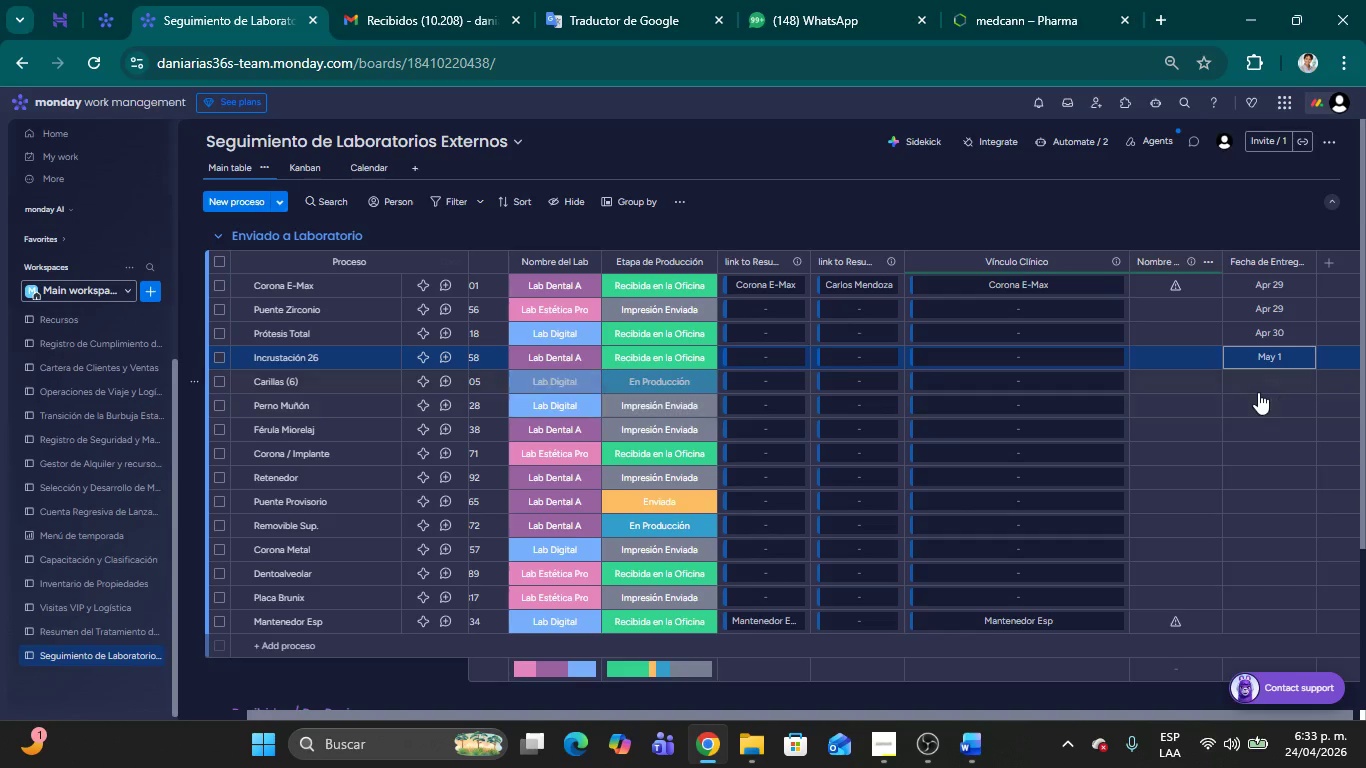 
left_click([1254, 381])
 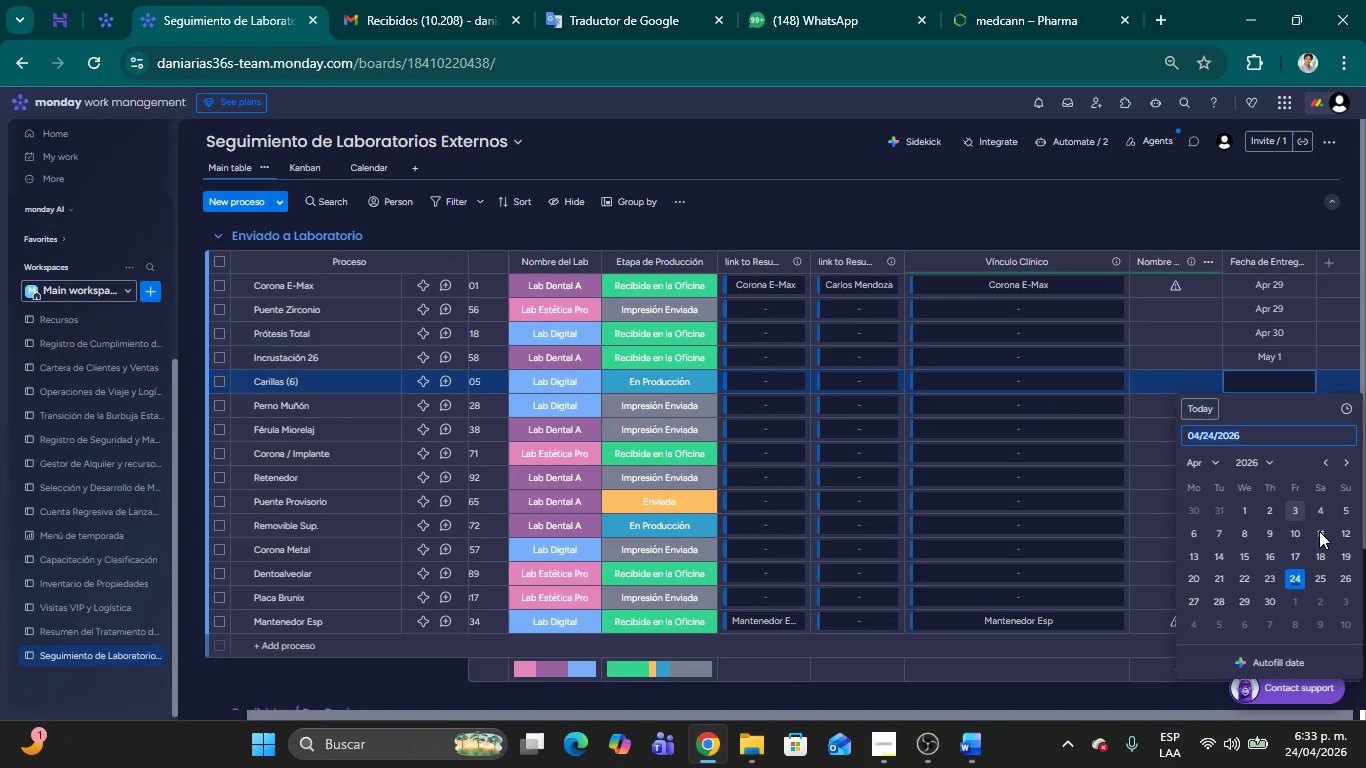 
left_click([1319, 531])
 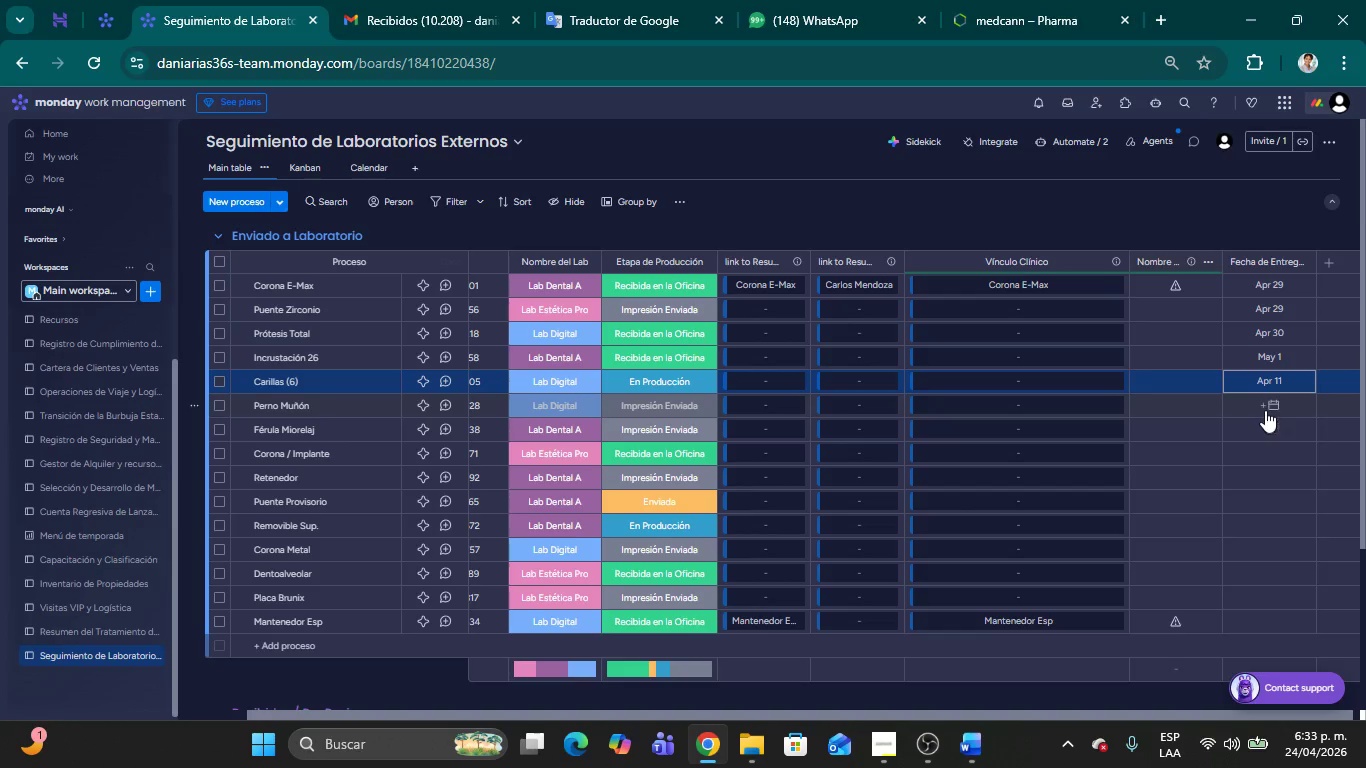 
left_click([1265, 410])
 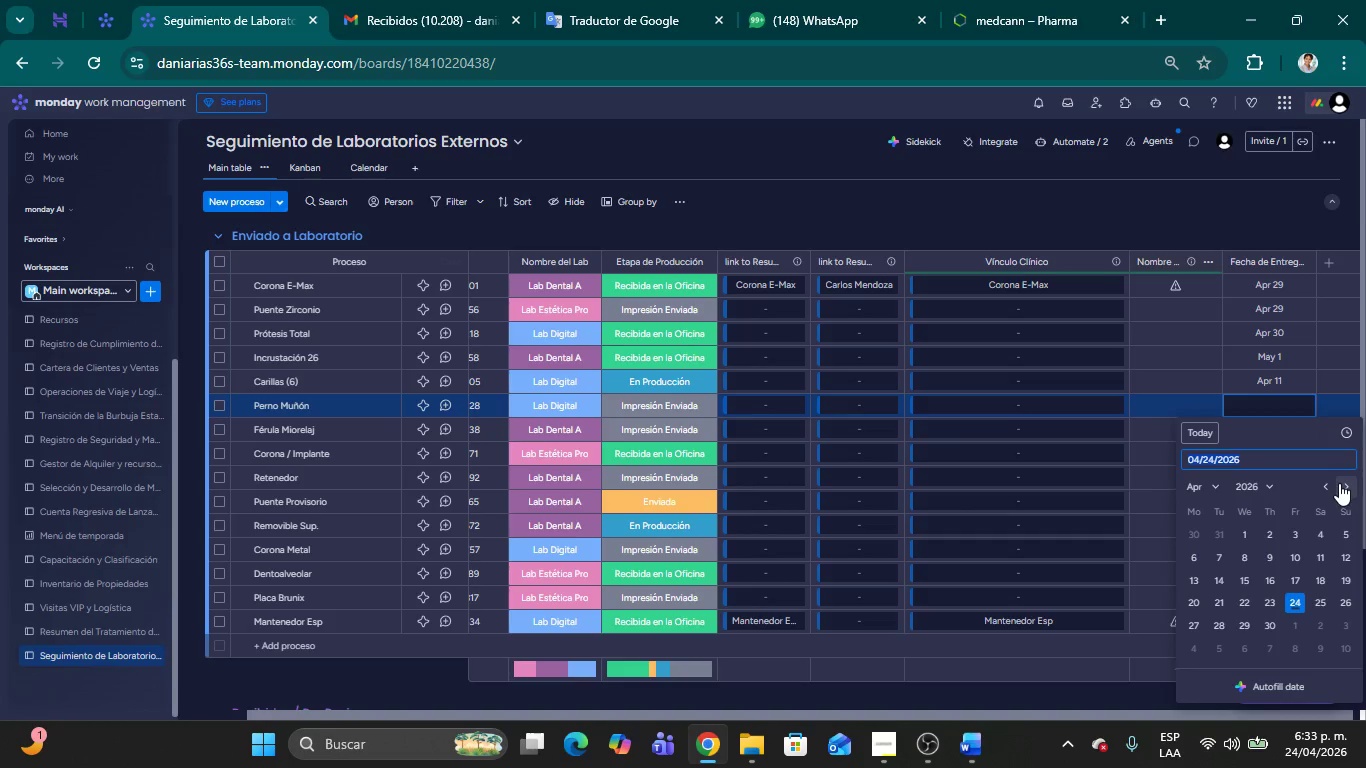 
left_click([1341, 483])
 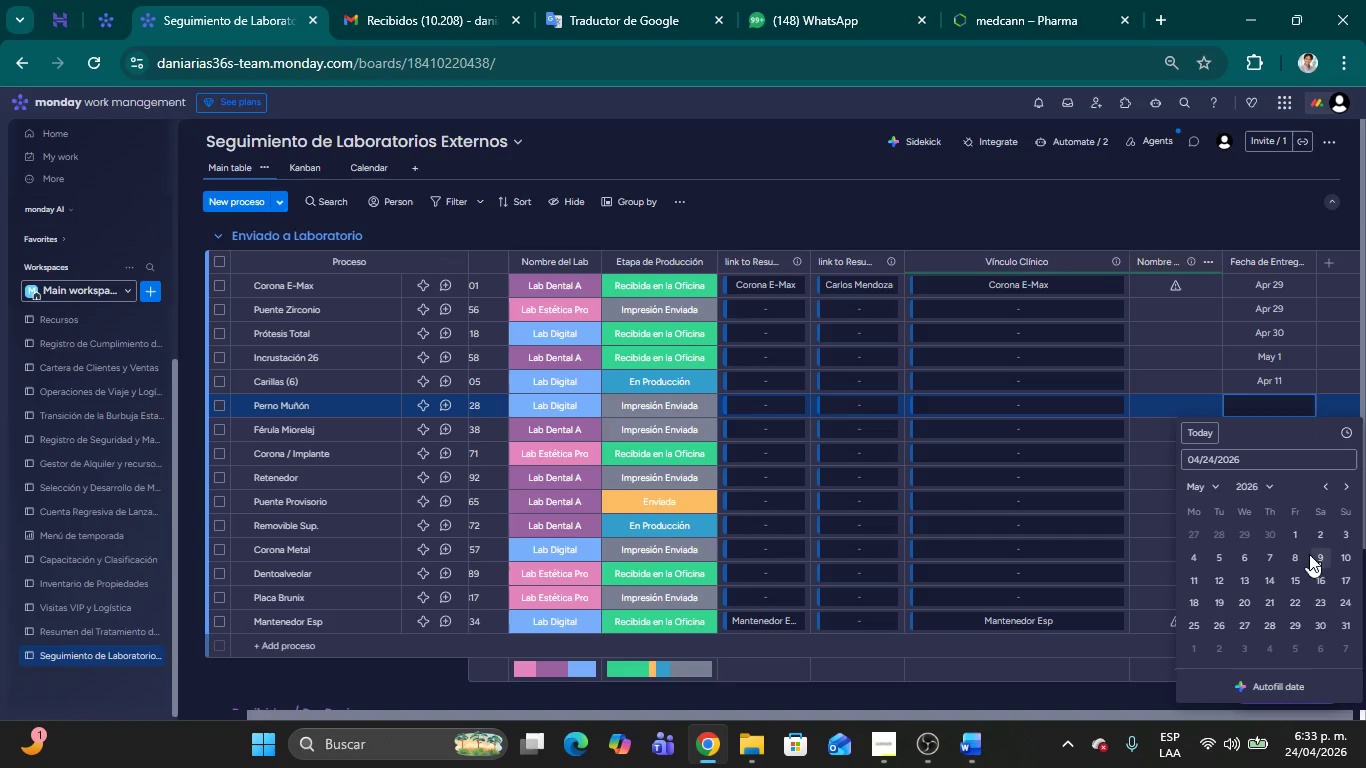 
left_click([1294, 551])
 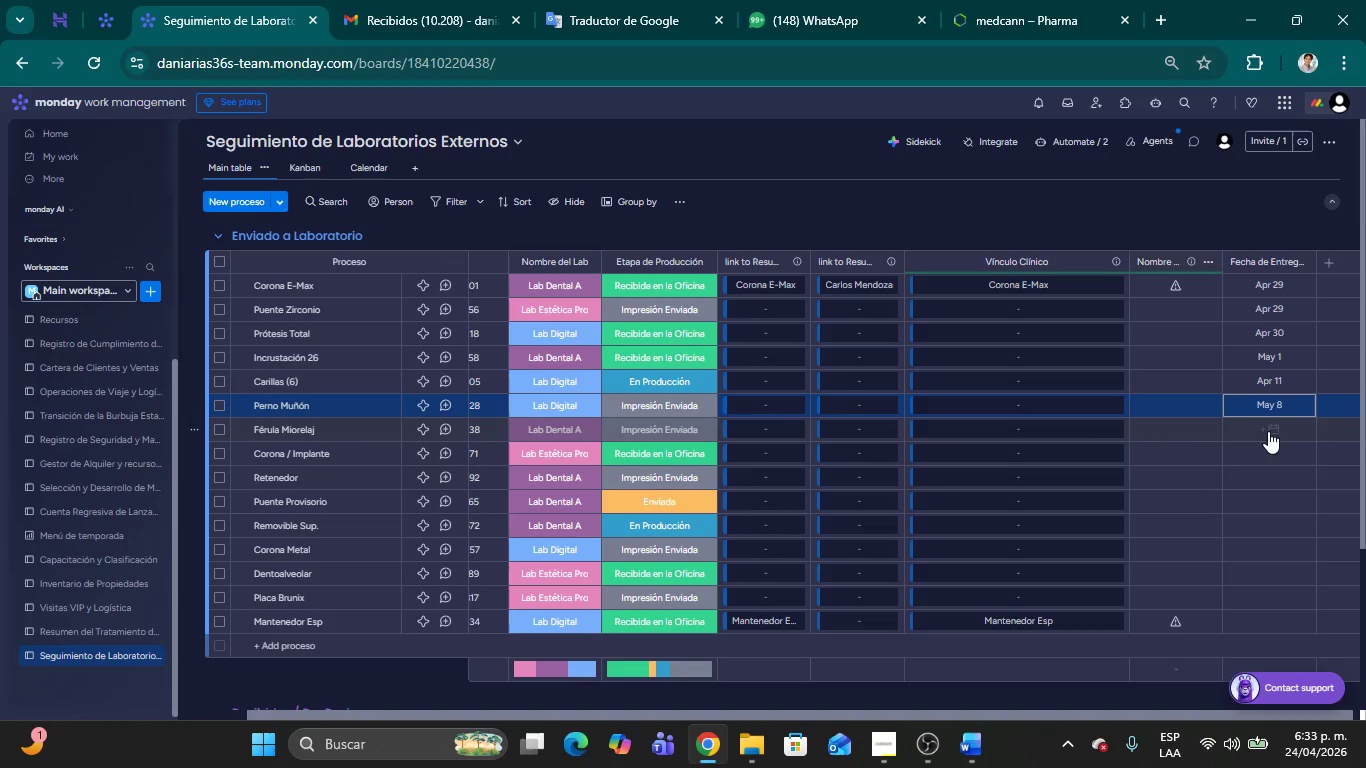 
left_click([1267, 432])
 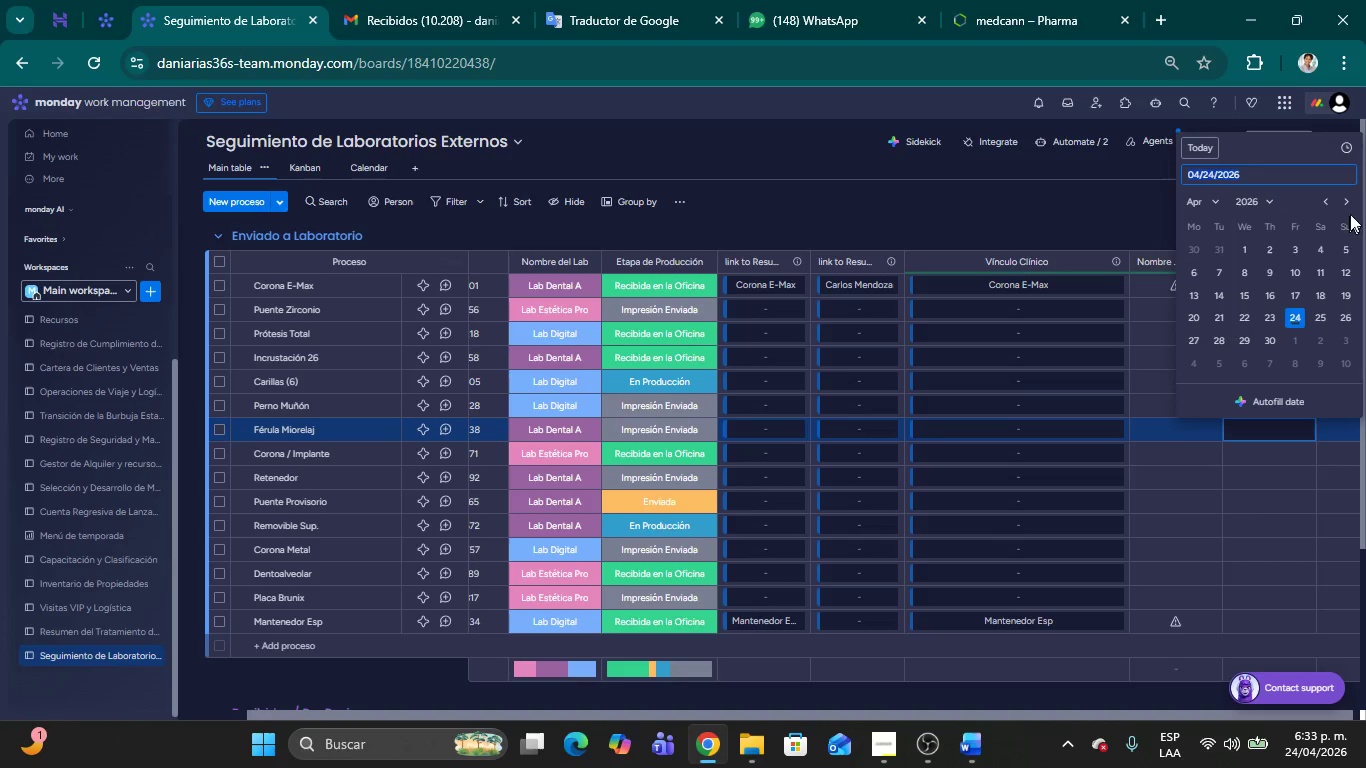 
left_click([1352, 200])
 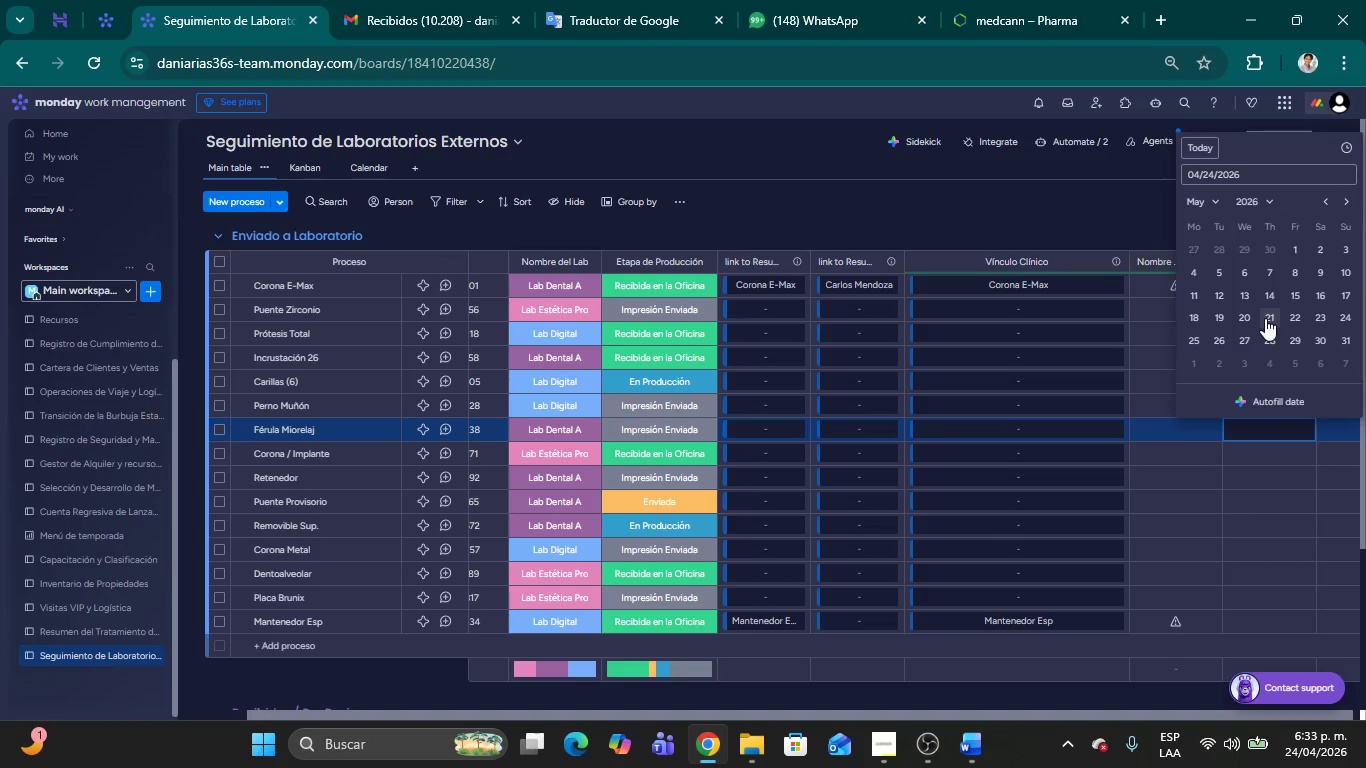 
left_click([1265, 318])
 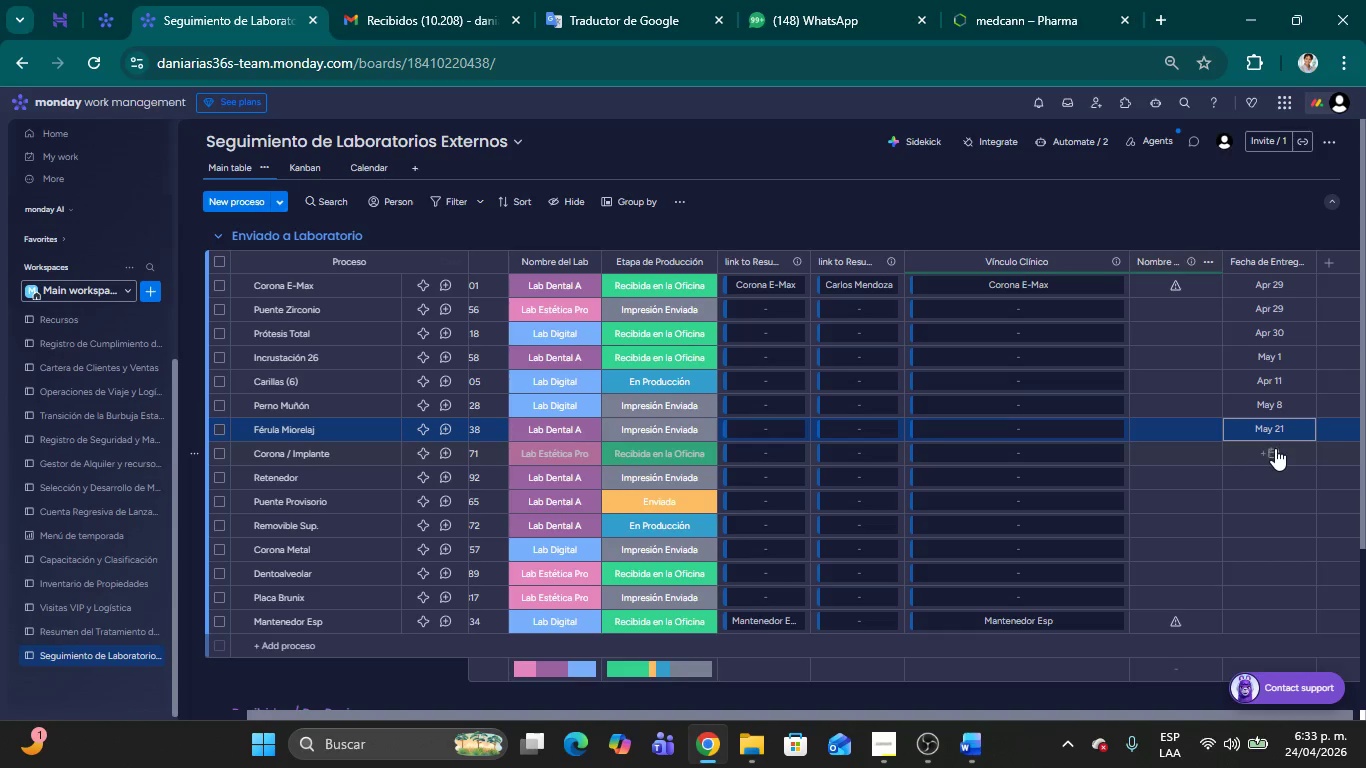 
left_click([1275, 448])
 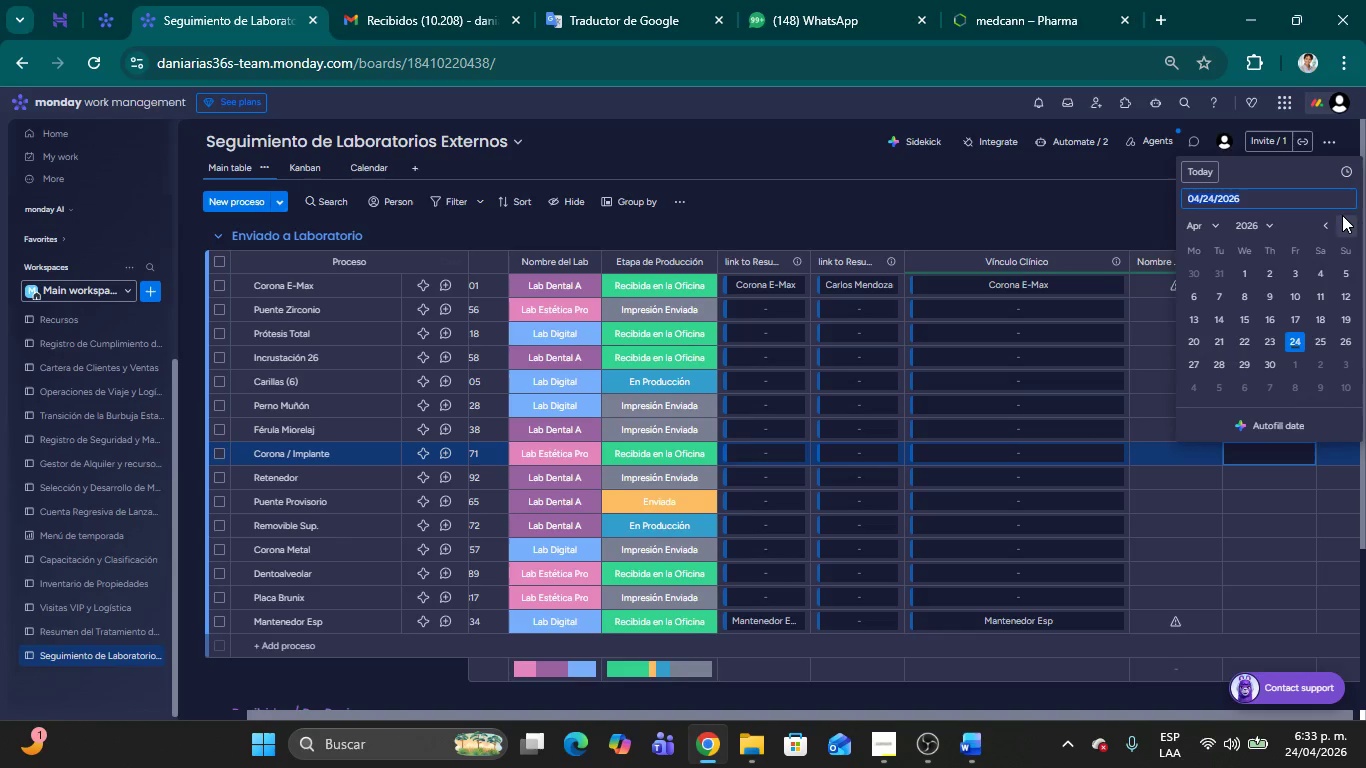 
double_click([1343, 218])
 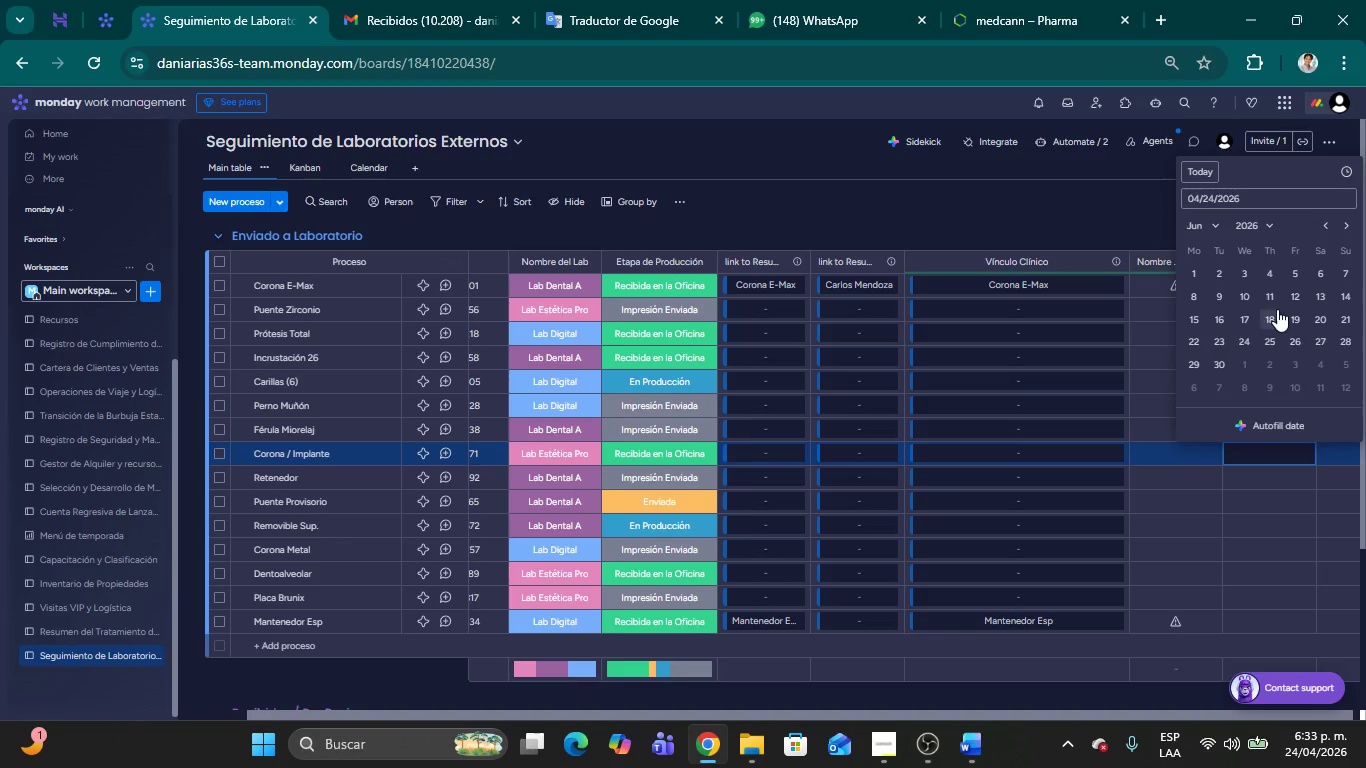 
left_click([1277, 309])
 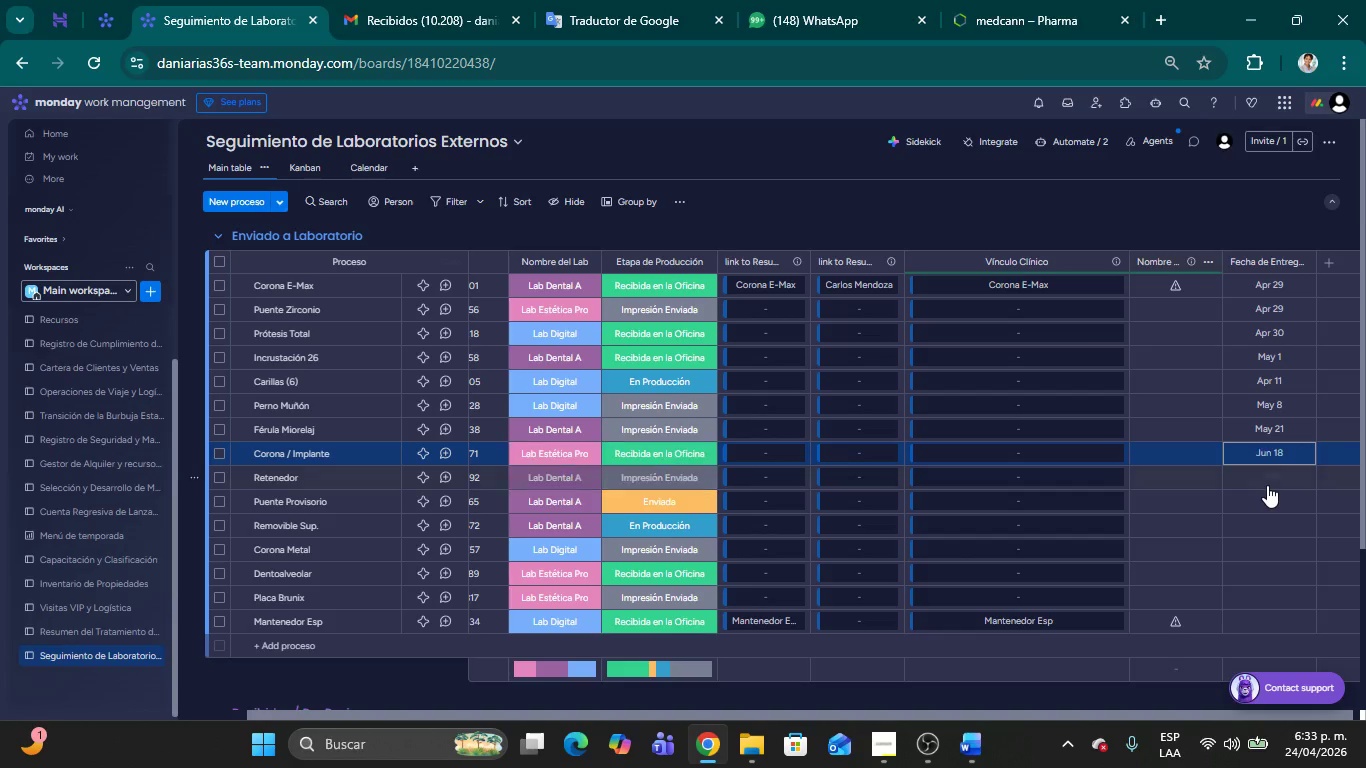 
left_click([1267, 485])
 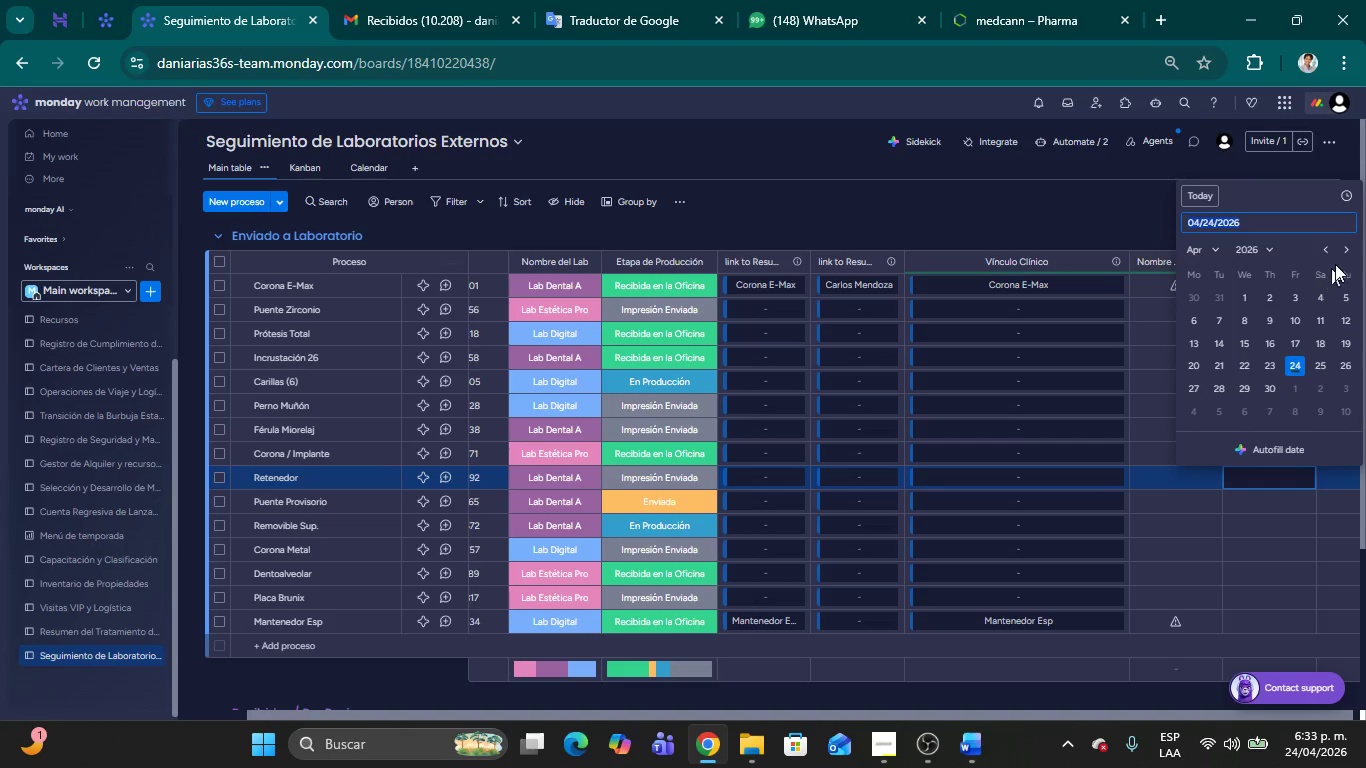 
left_click([1343, 256])
 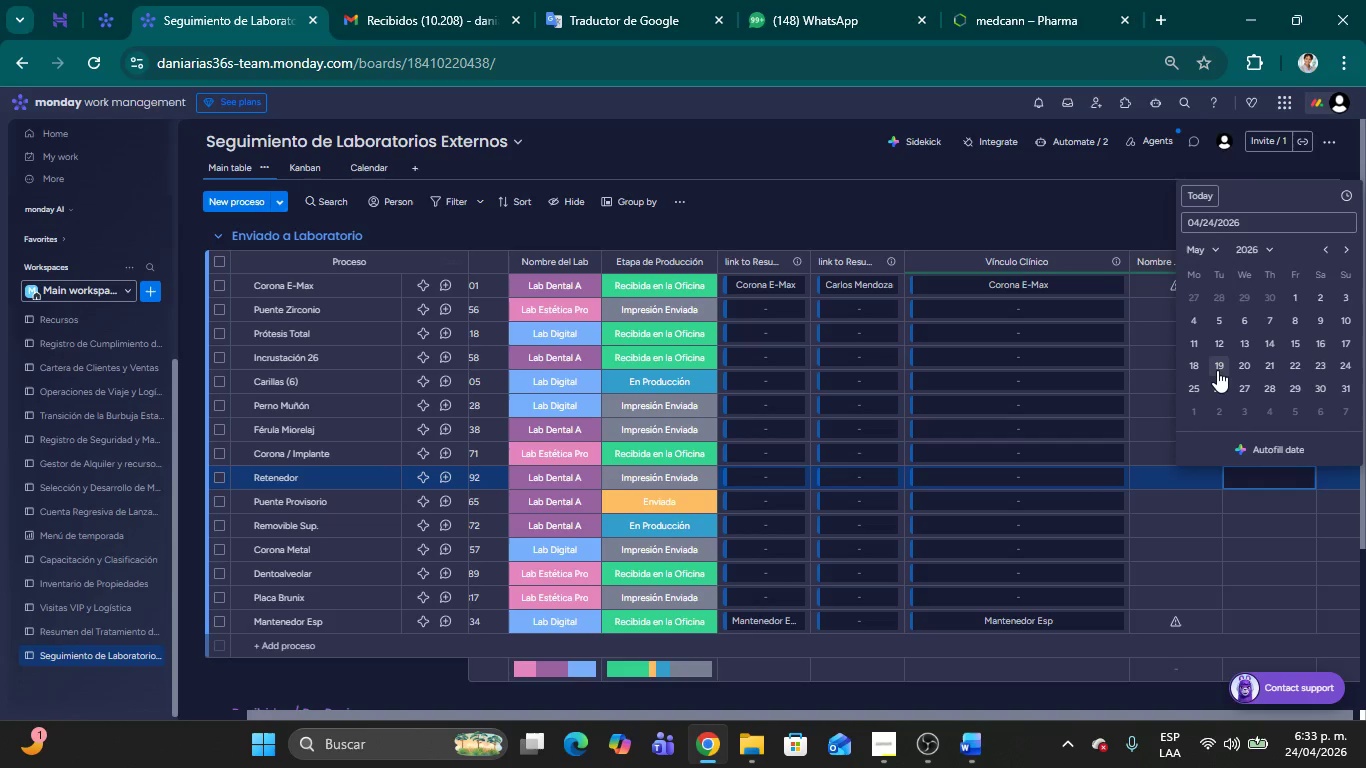 
left_click([1217, 370])
 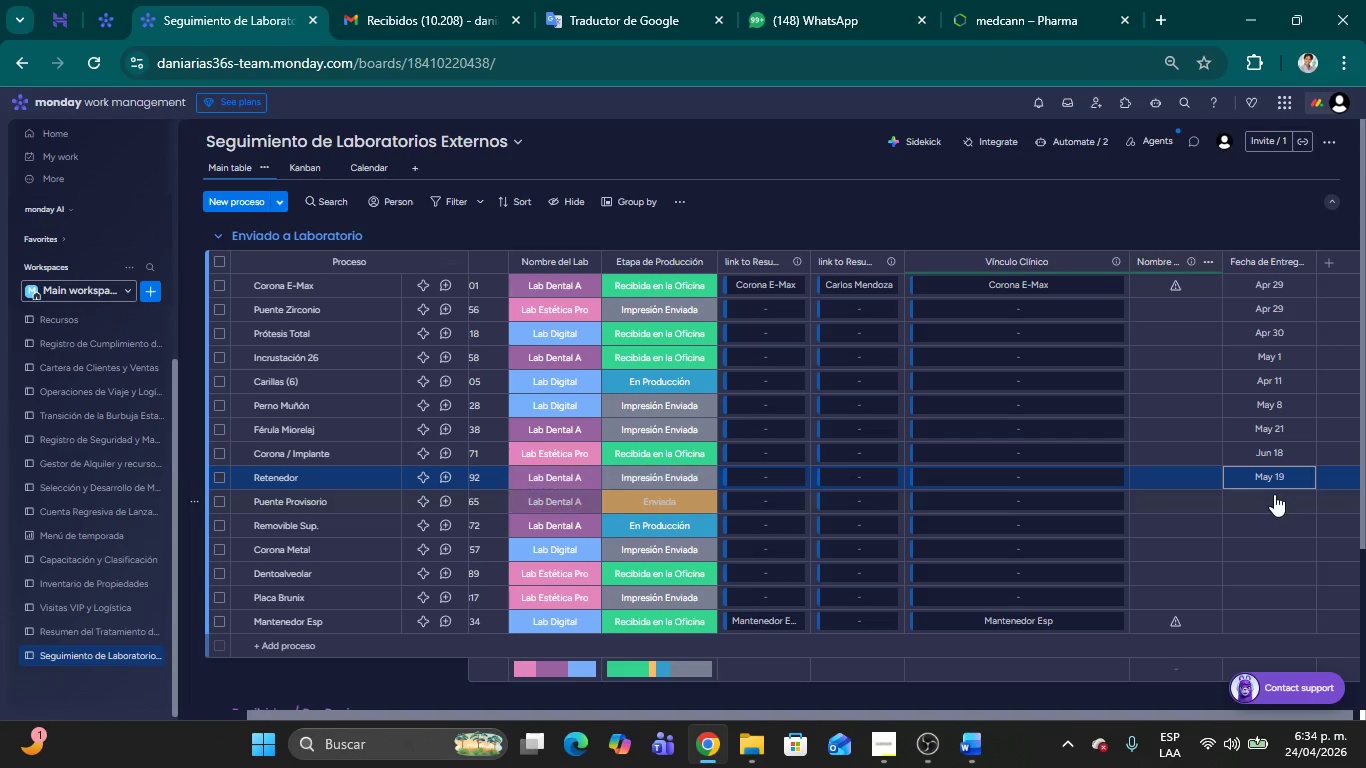 
left_click([1274, 494])
 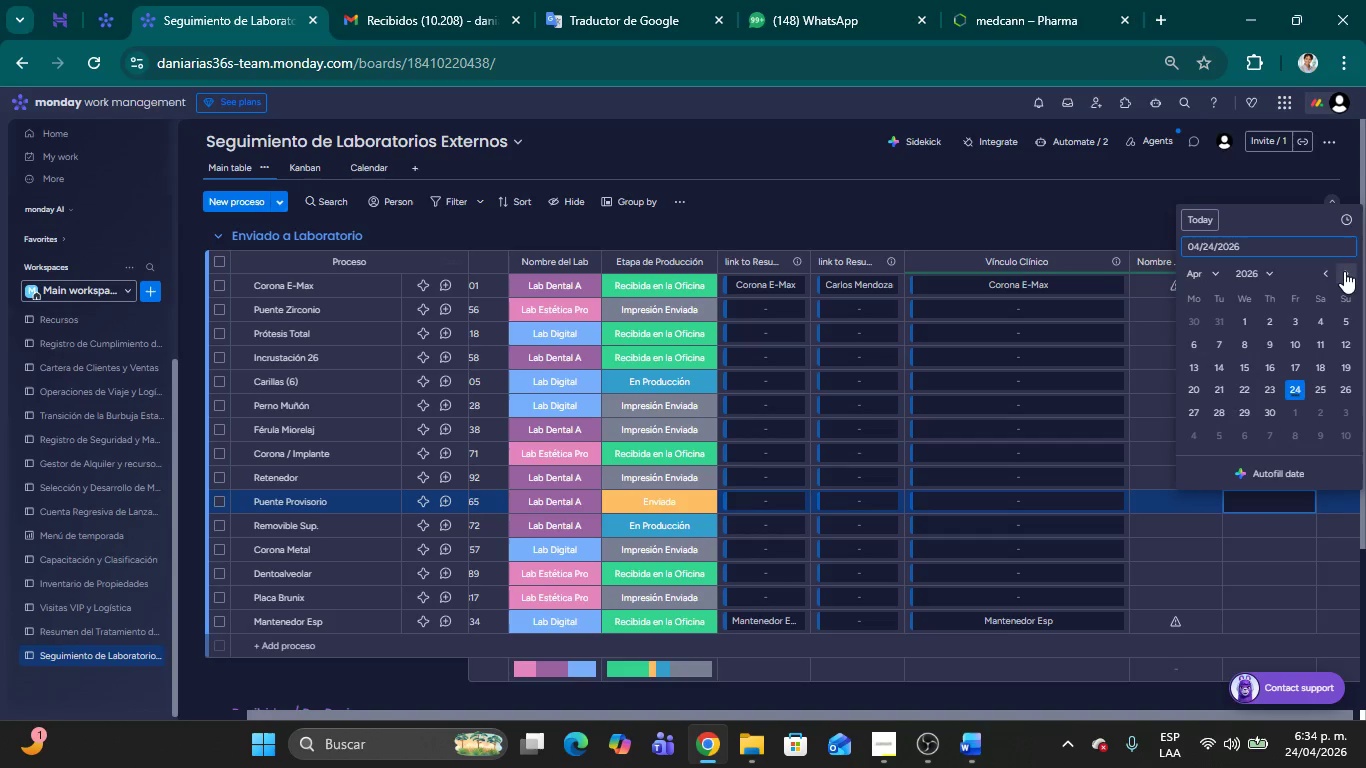 
double_click([1314, 374])
 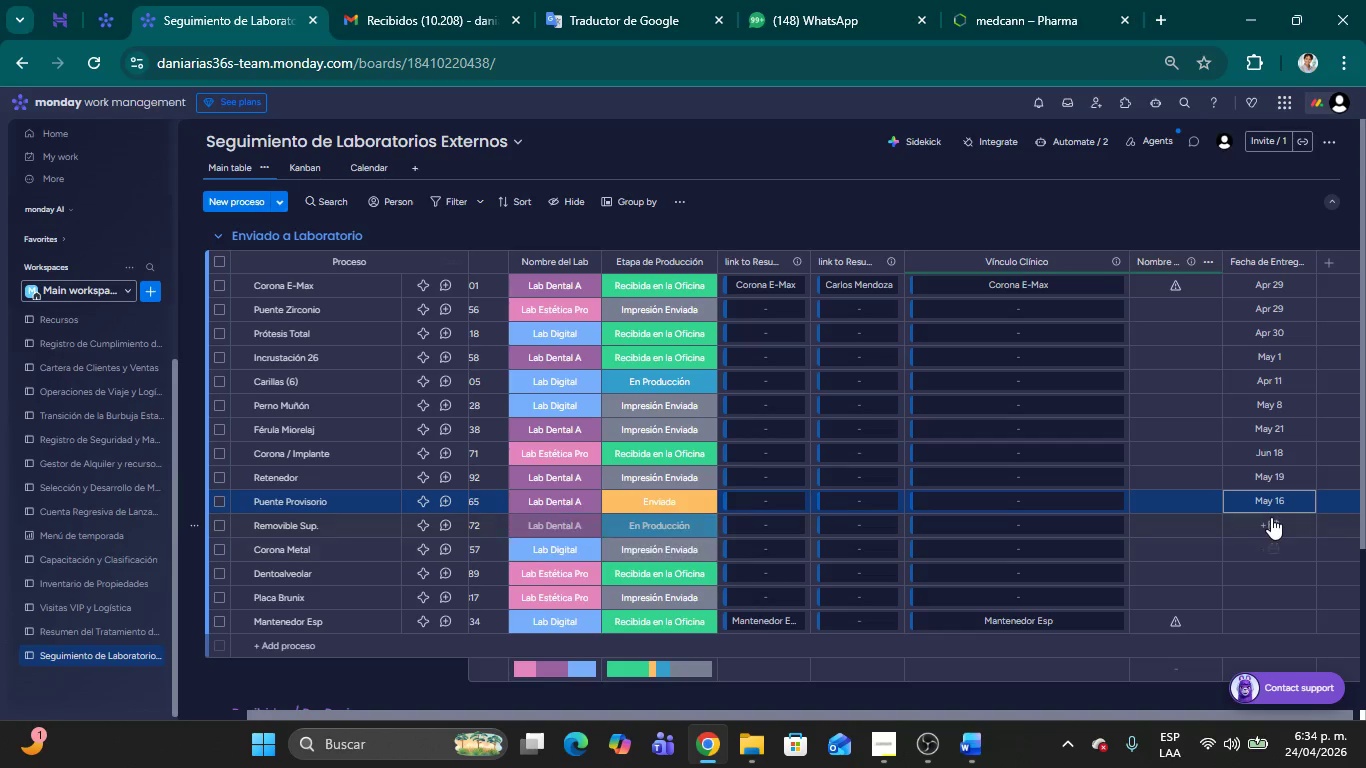 
left_click([1271, 517])
 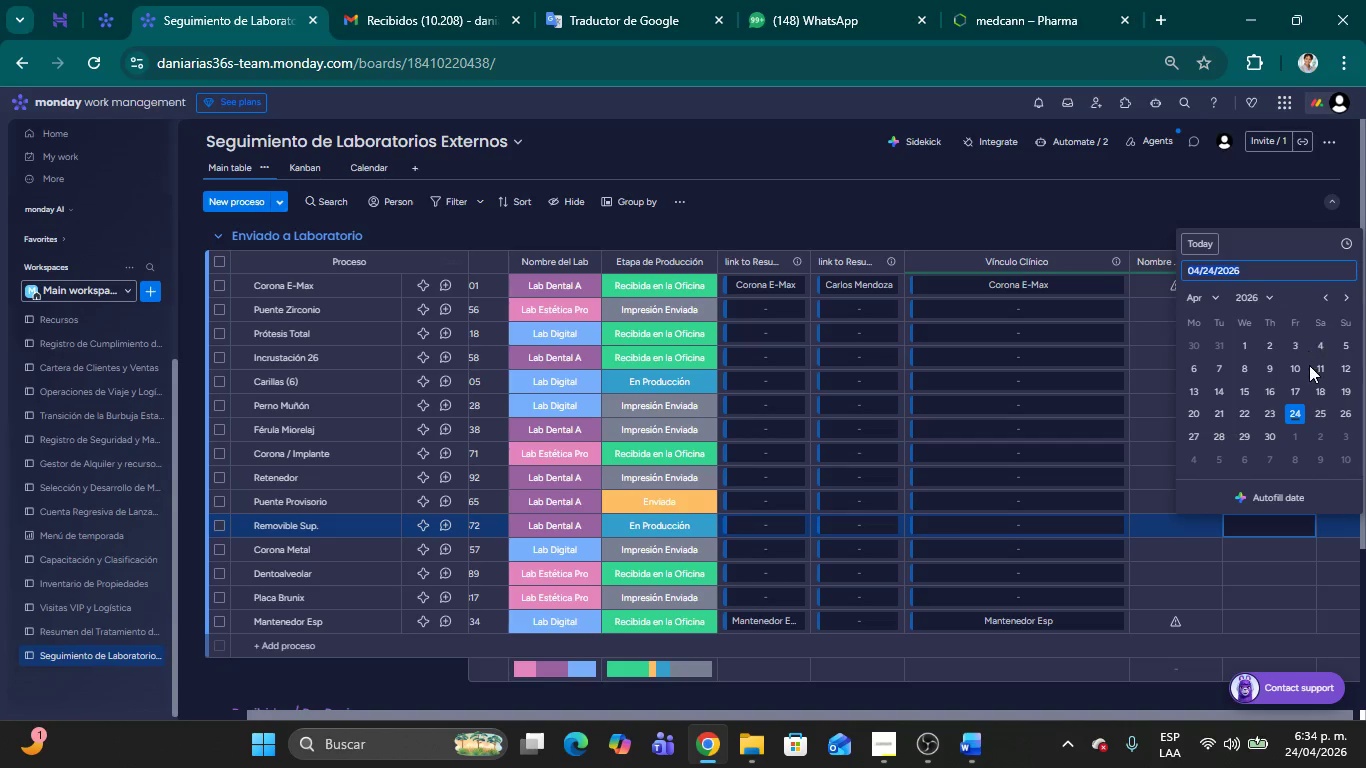 
left_click([1317, 347])
 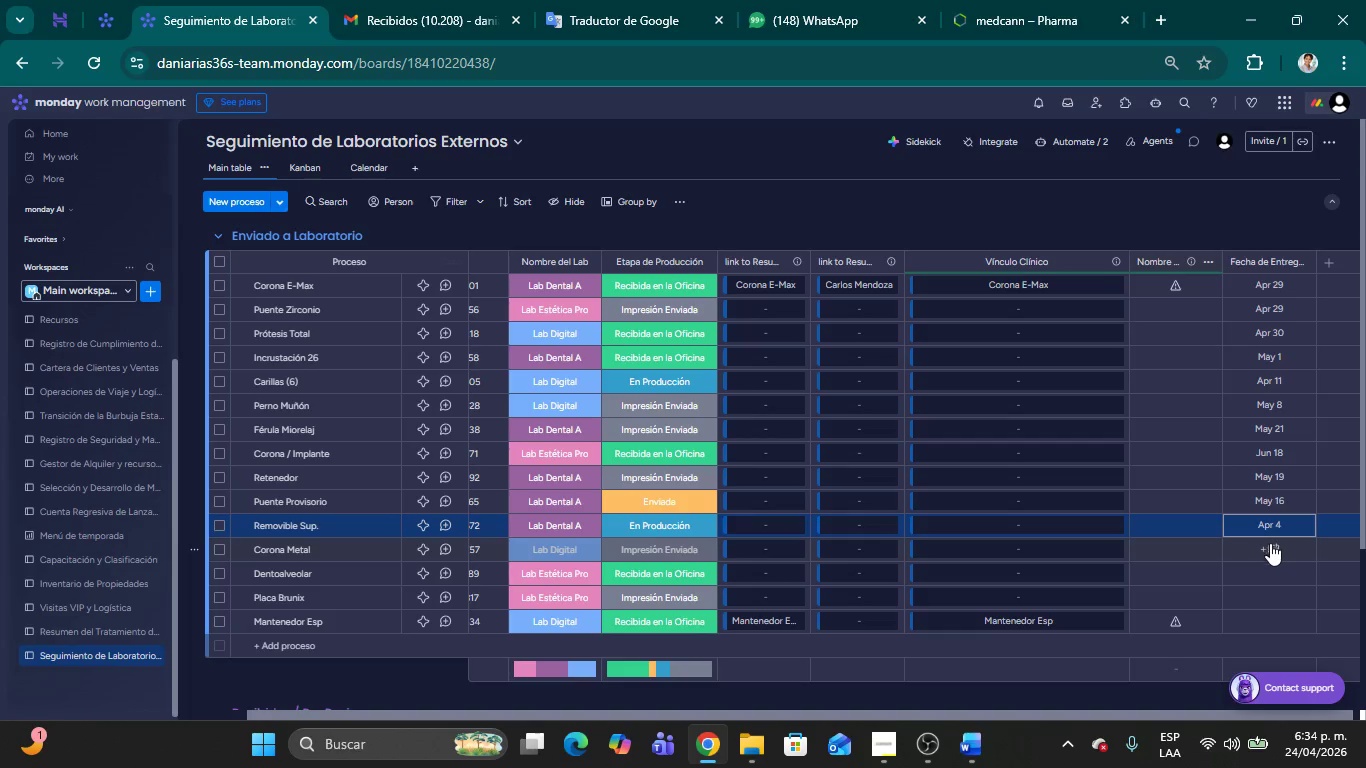 
left_click([1268, 544])
 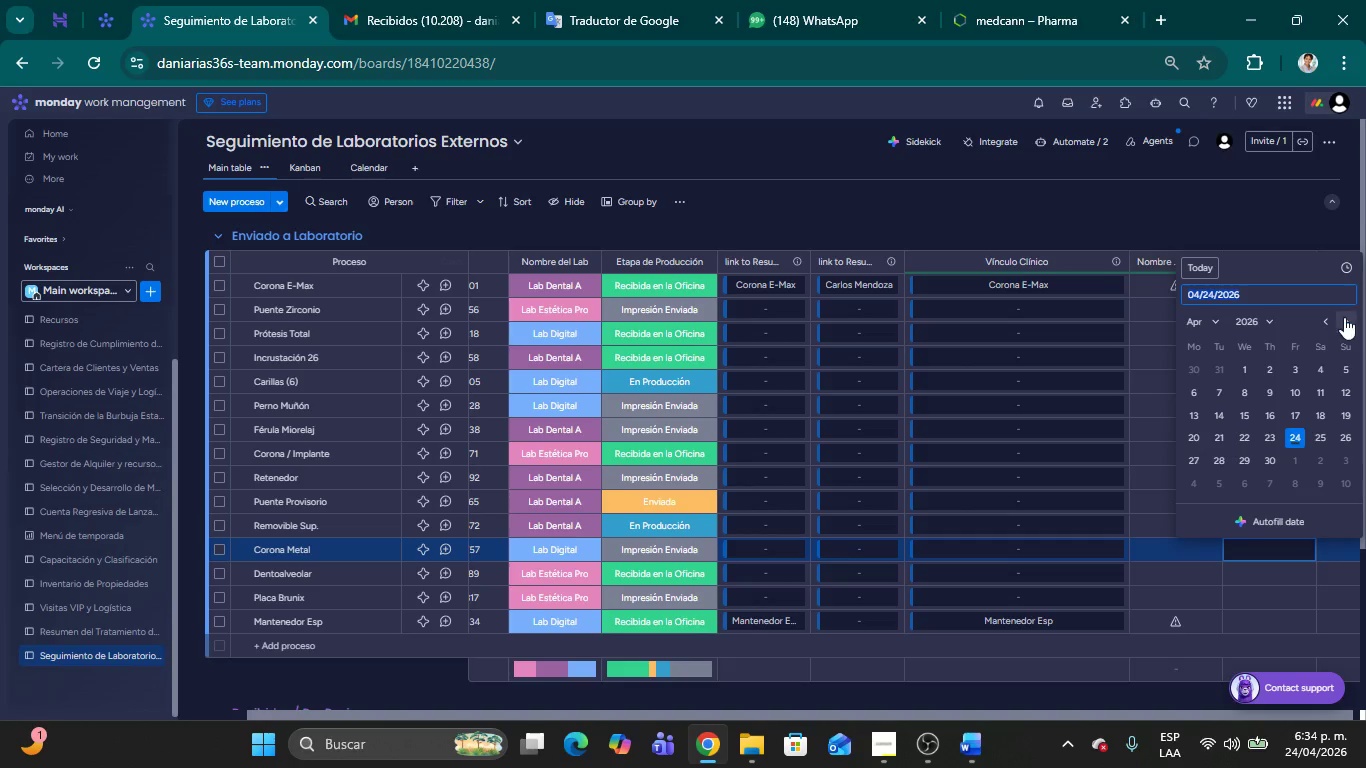 
double_click([1343, 319])
 